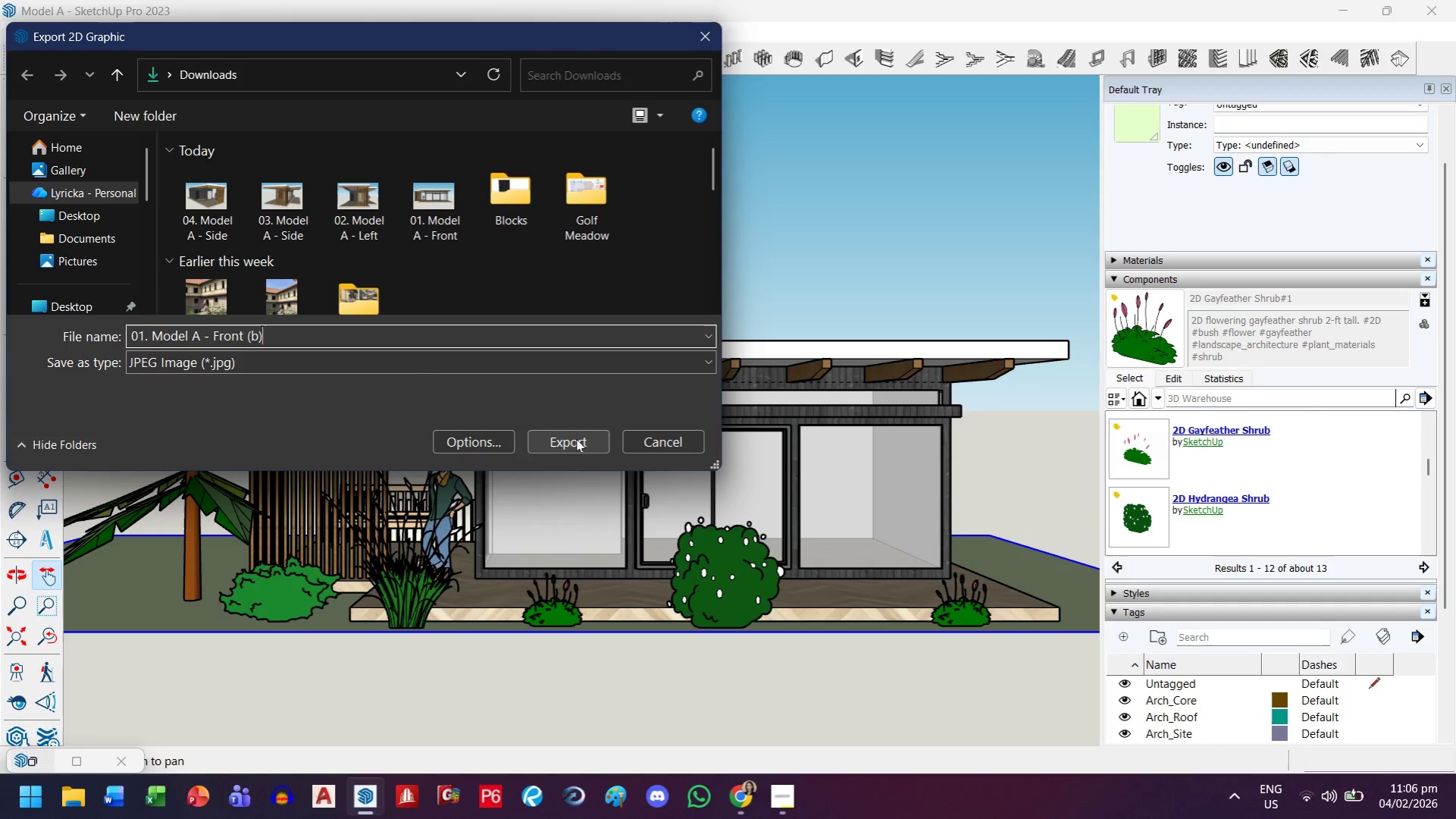 
left_click_drag(start_coordinate=[575, 438], to_coordinate=[572, 445])
 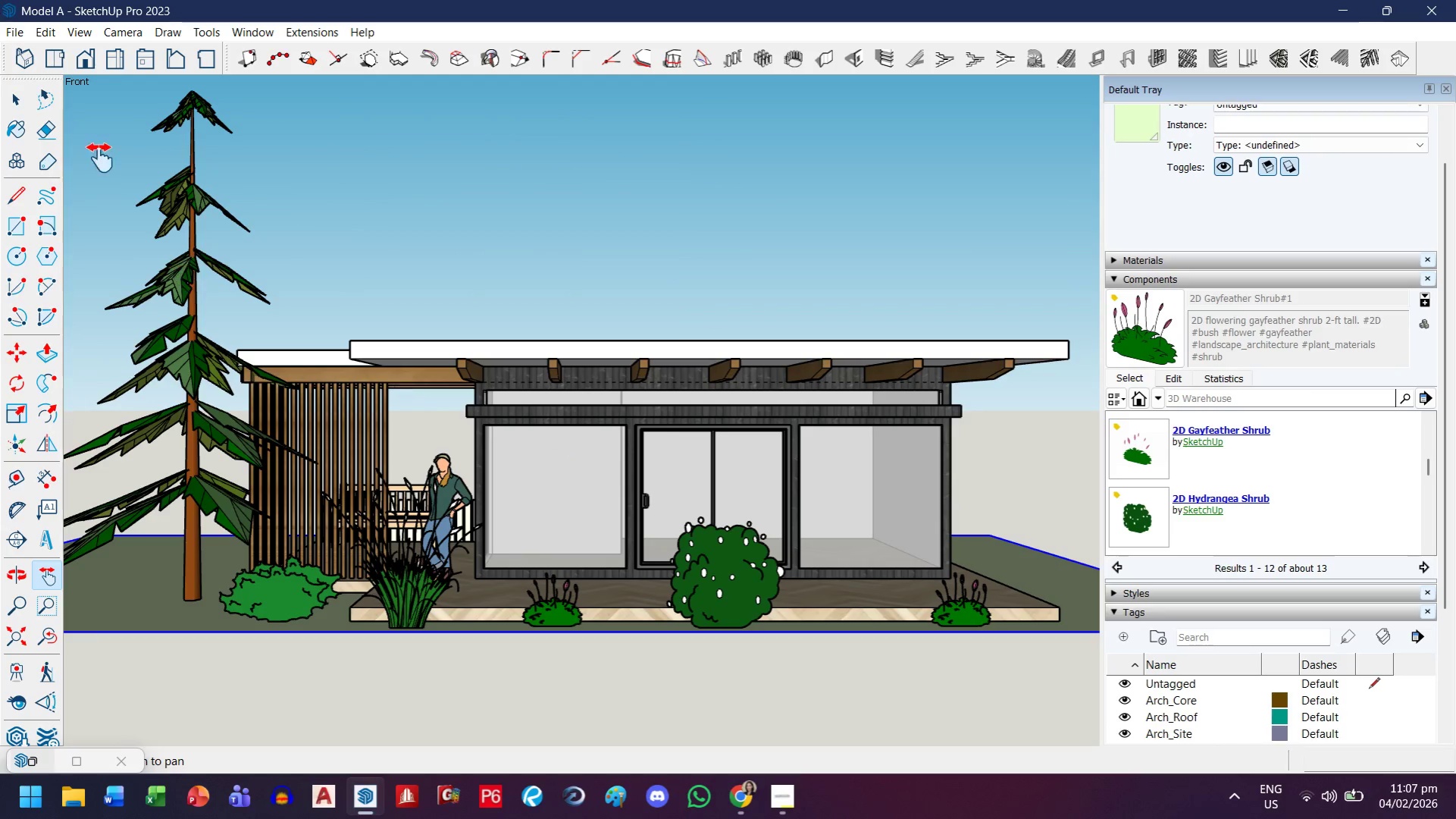 
left_click([52, 55])
 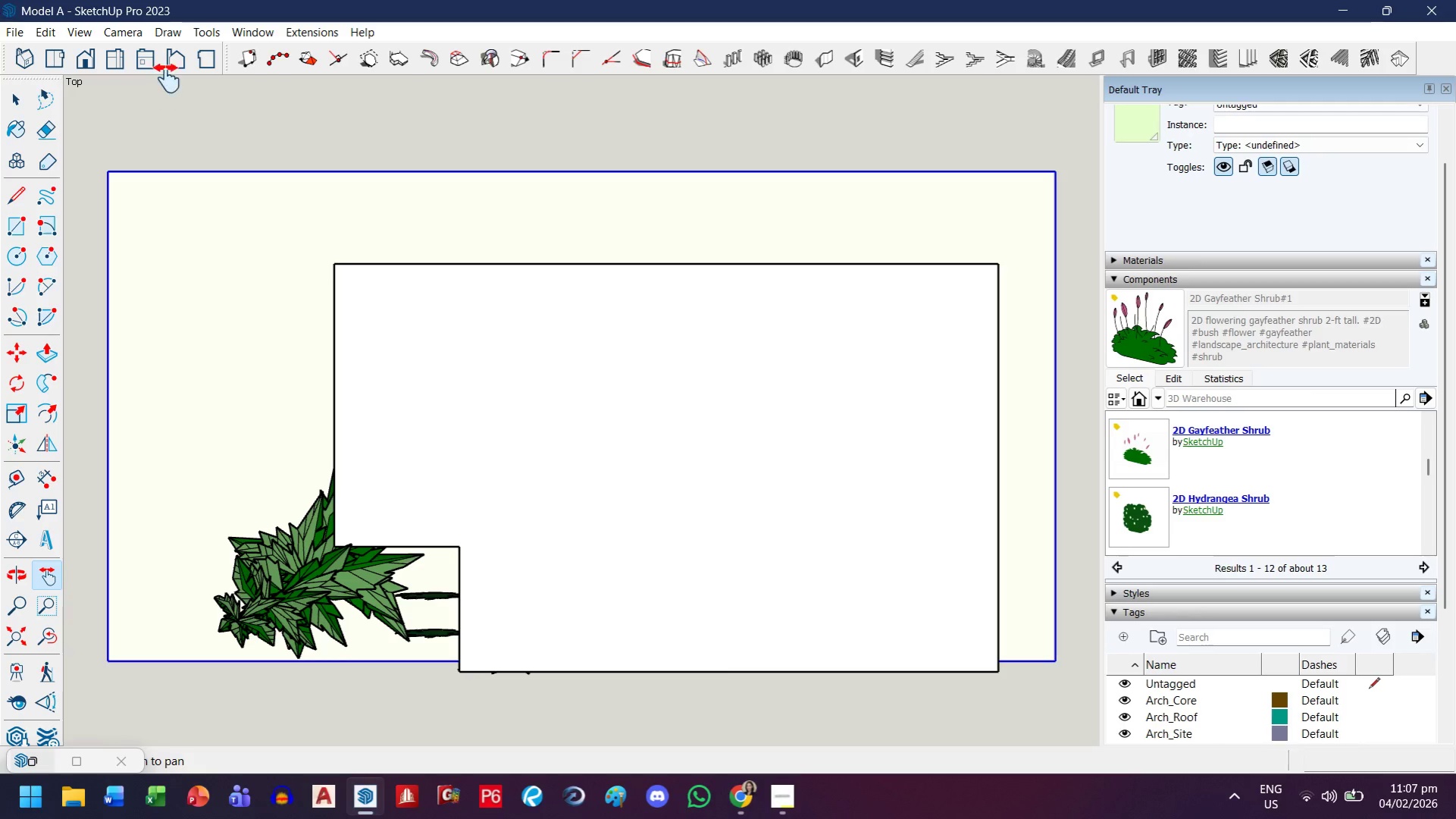 
left_click([146, 67])
 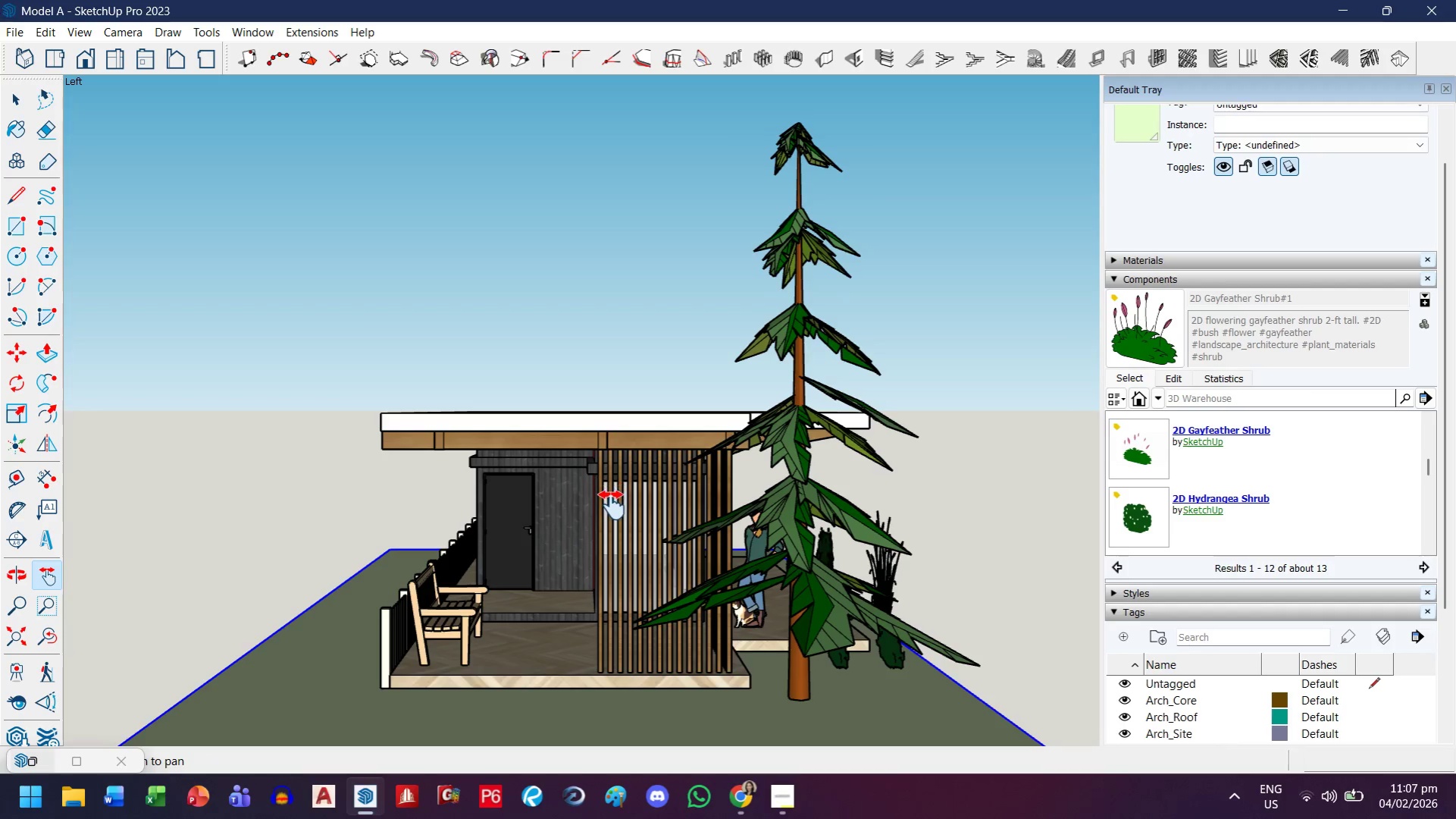 
left_click_drag(start_coordinate=[595, 504], to_coordinate=[571, 468])
 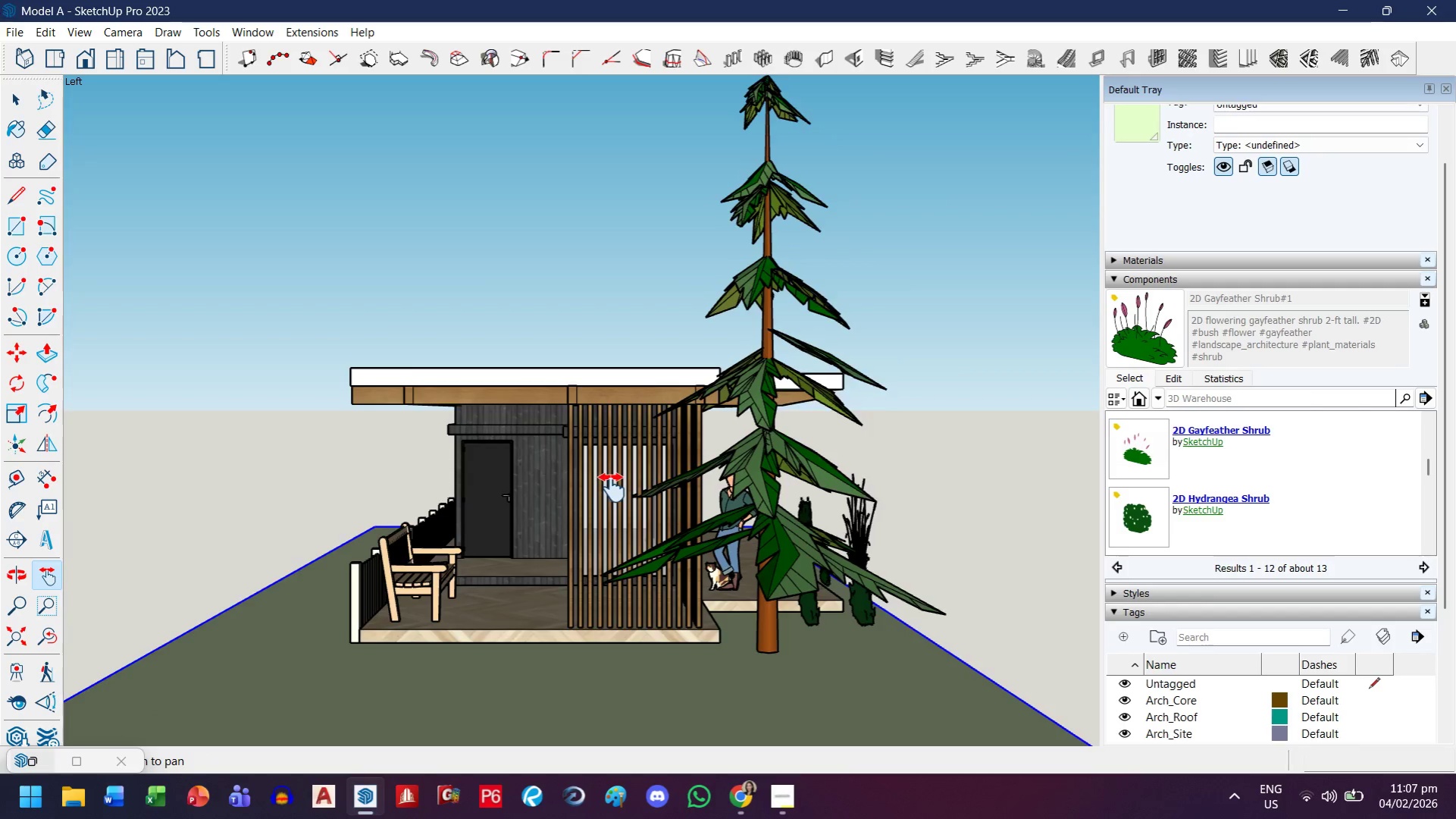 
left_click_drag(start_coordinate=[602, 497], to_coordinate=[561, 491])
 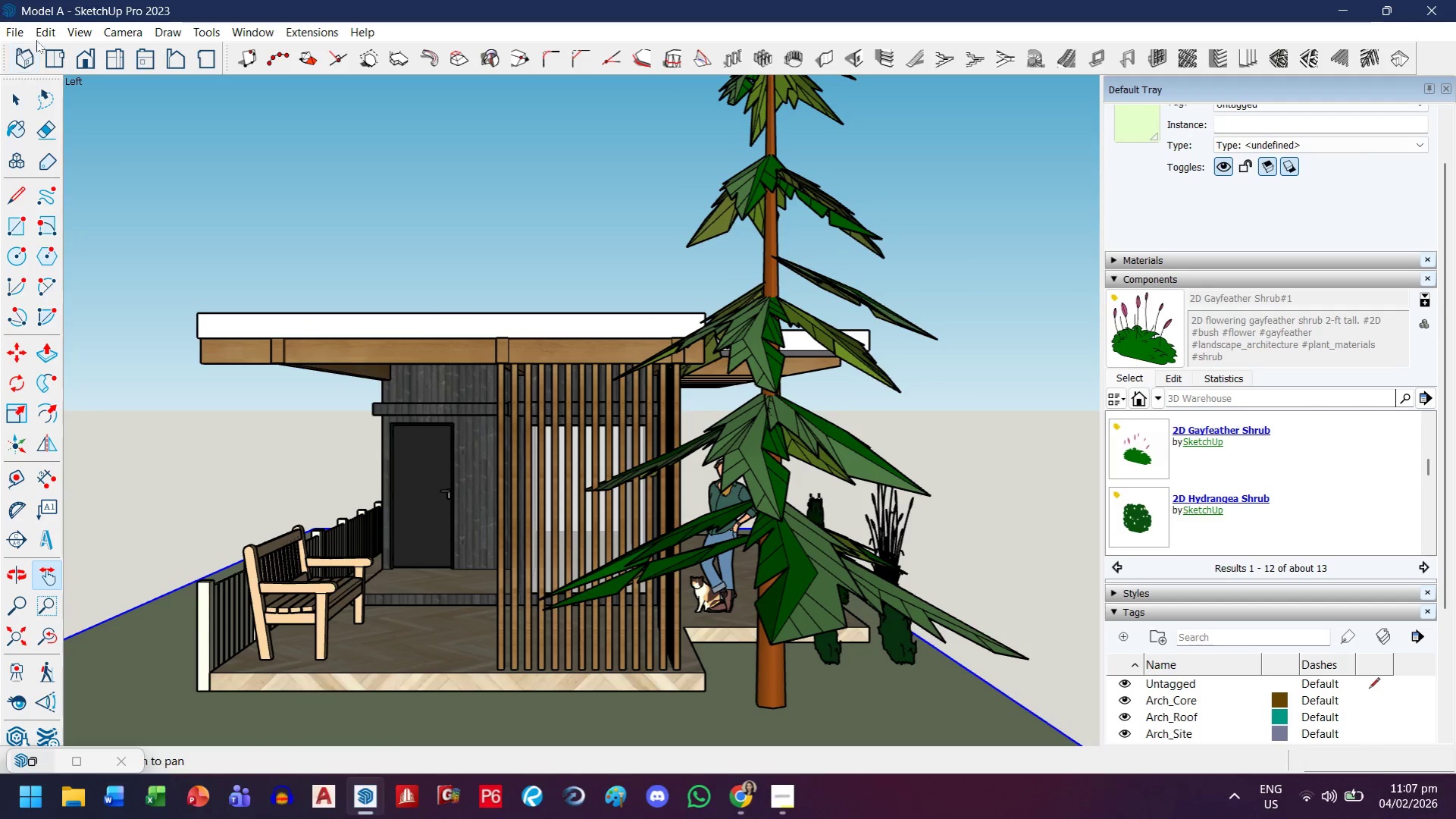 
scroll: coordinate [612, 492], scroll_direction: up, amount: 3.0
 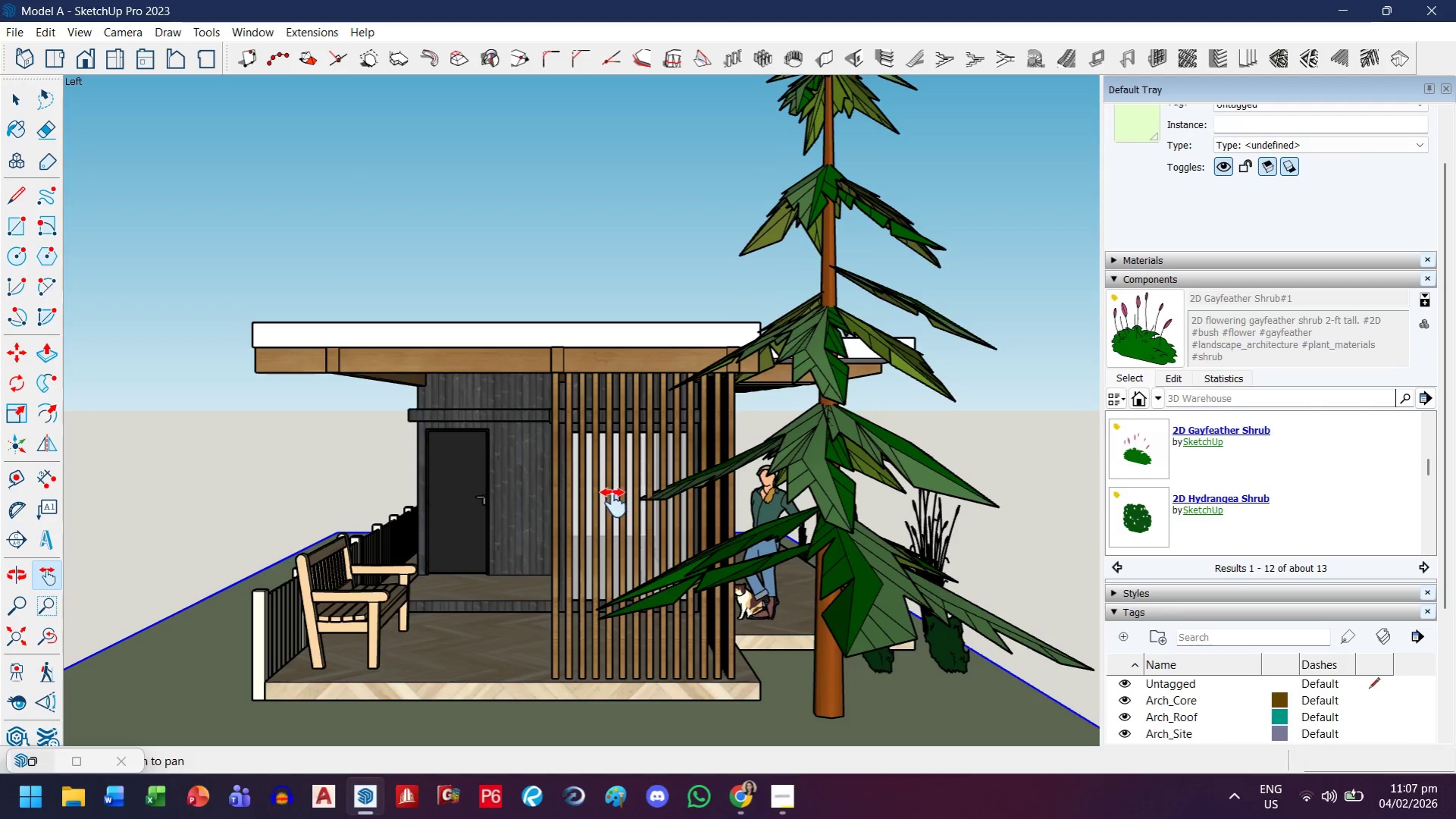 
left_click_drag(start_coordinate=[317, 337], to_coordinate=[317, 315])
 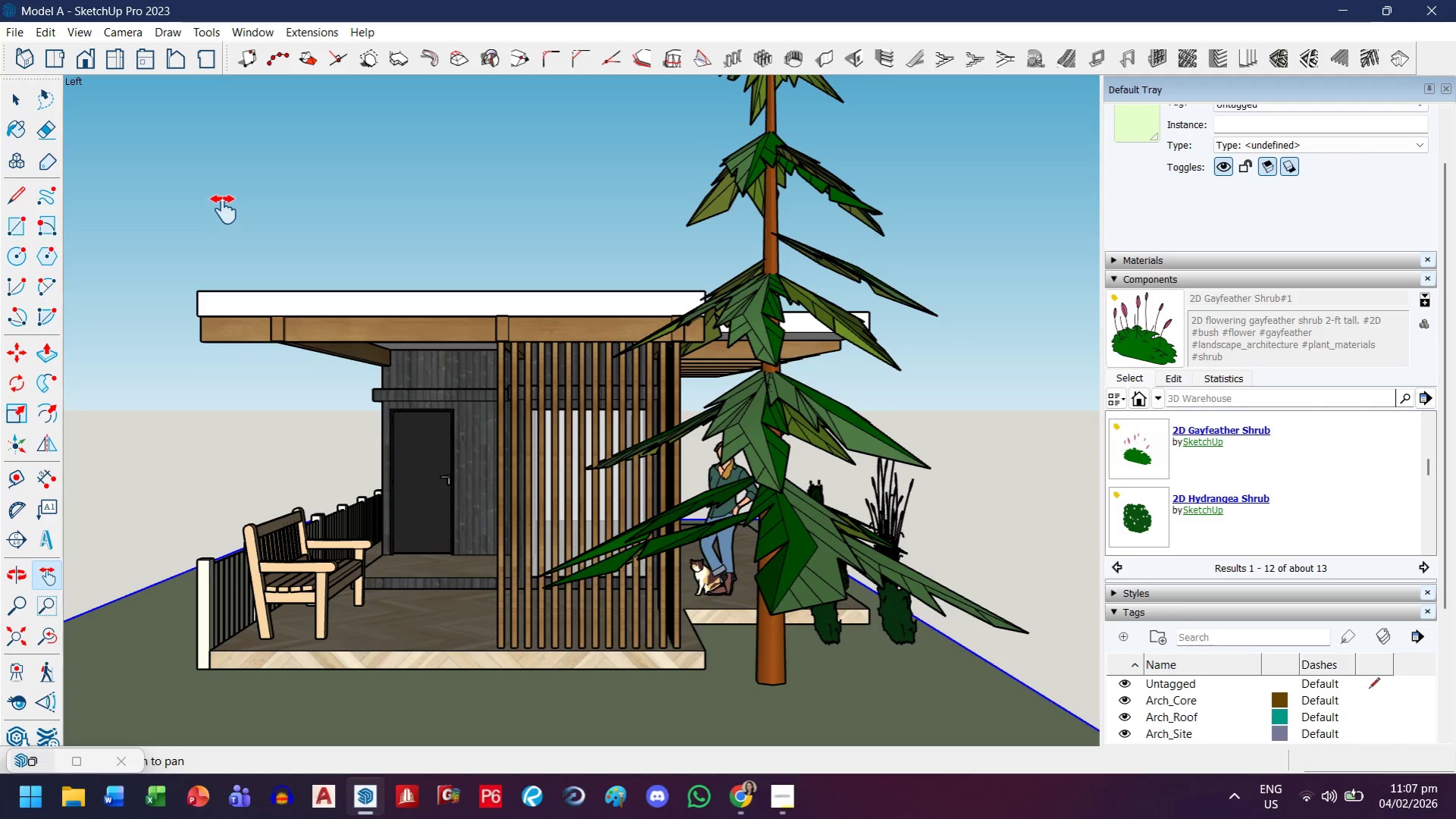 
left_click([224, 209])
 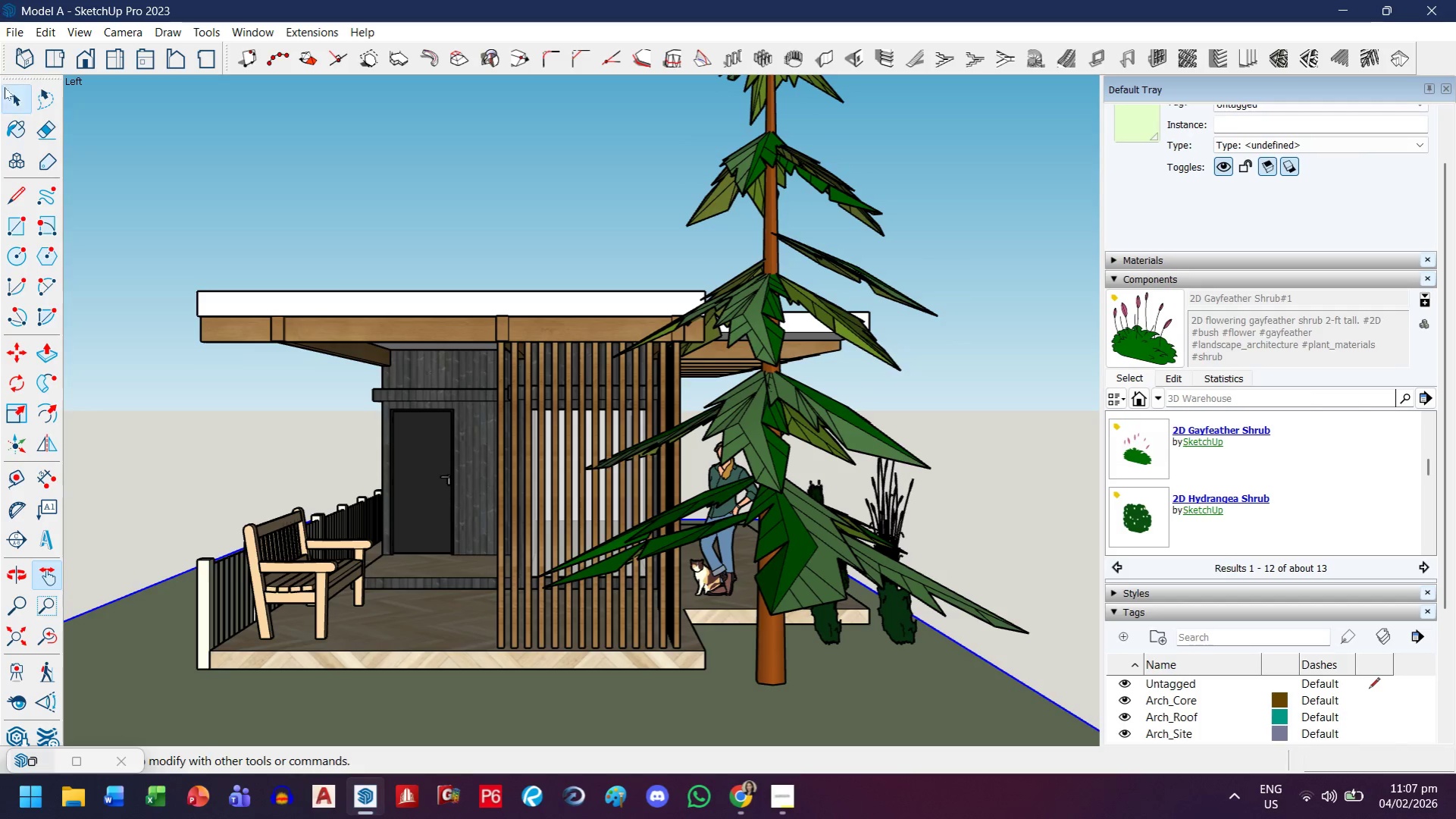 
double_click([168, 158])
 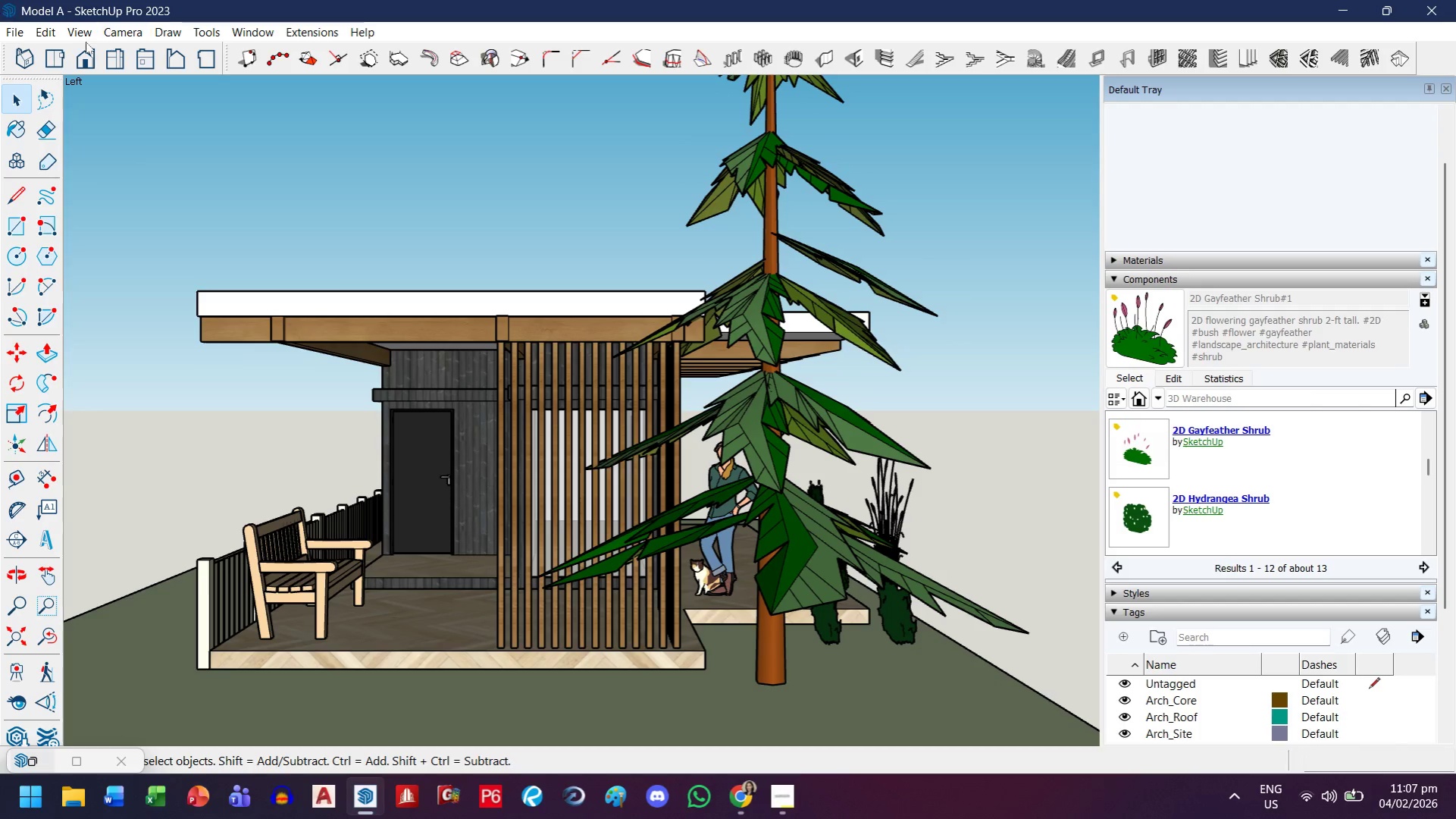 
left_click([78, 36])
 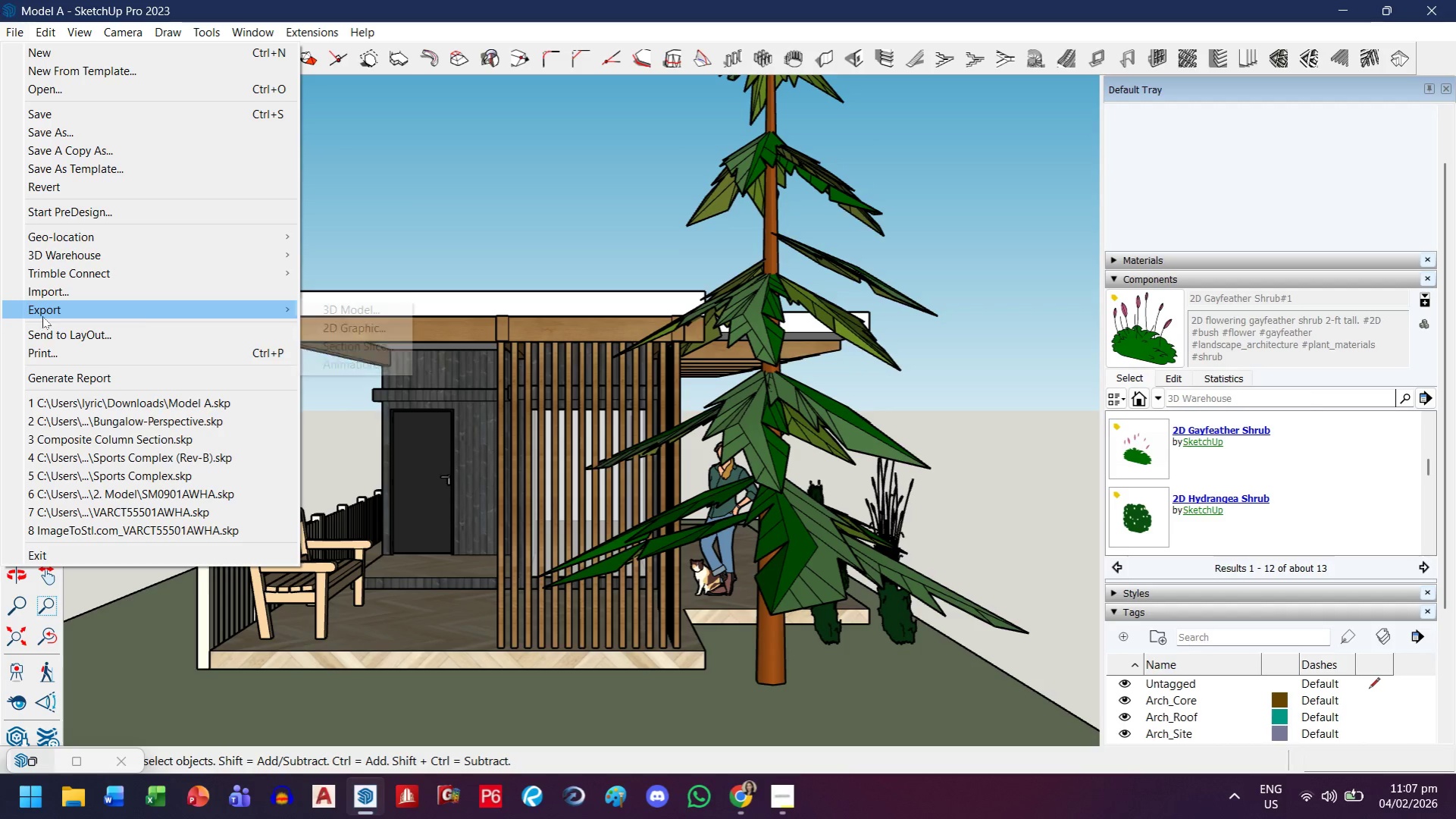 
left_click([354, 324])
 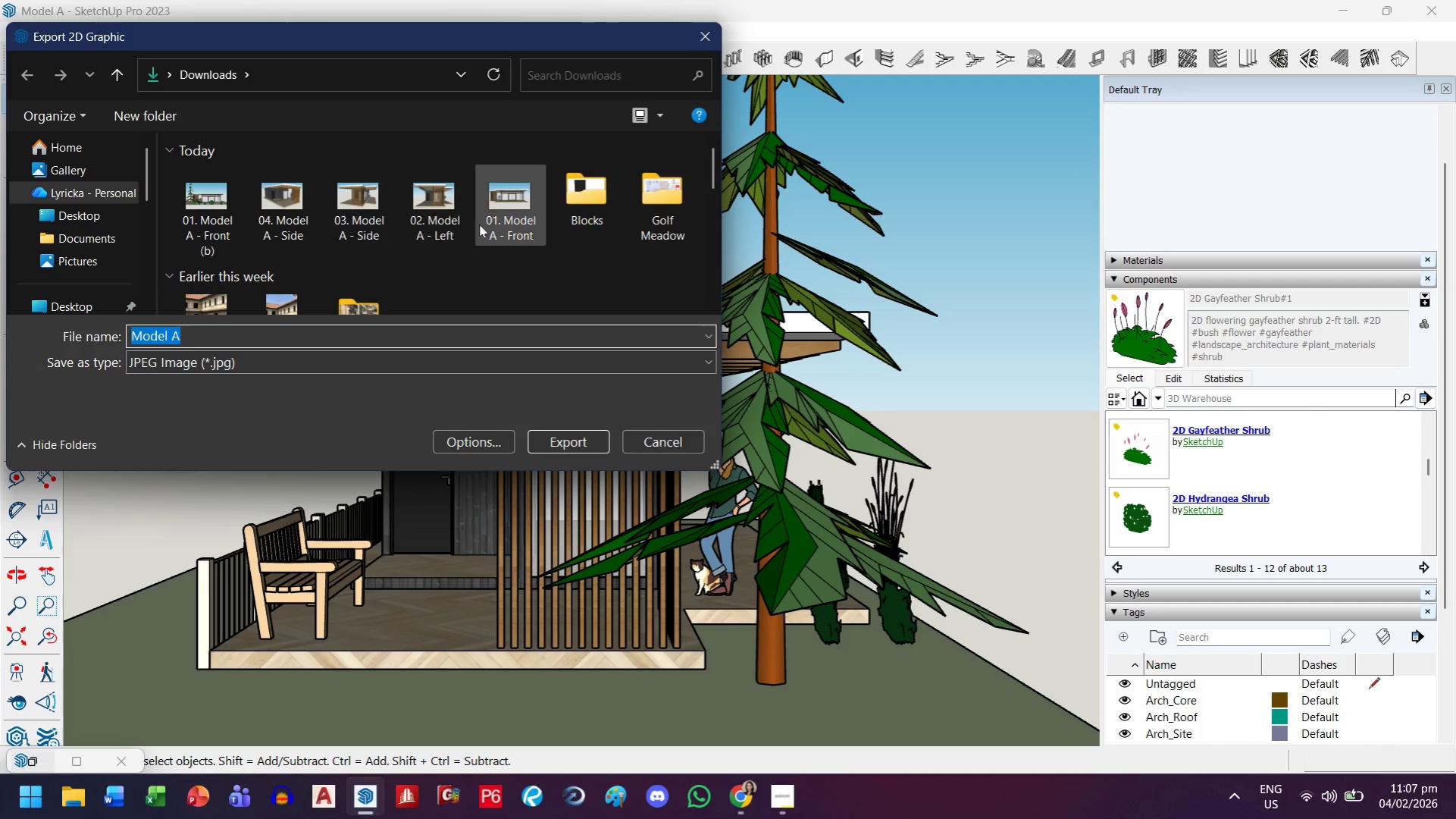 
left_click([422, 221])
 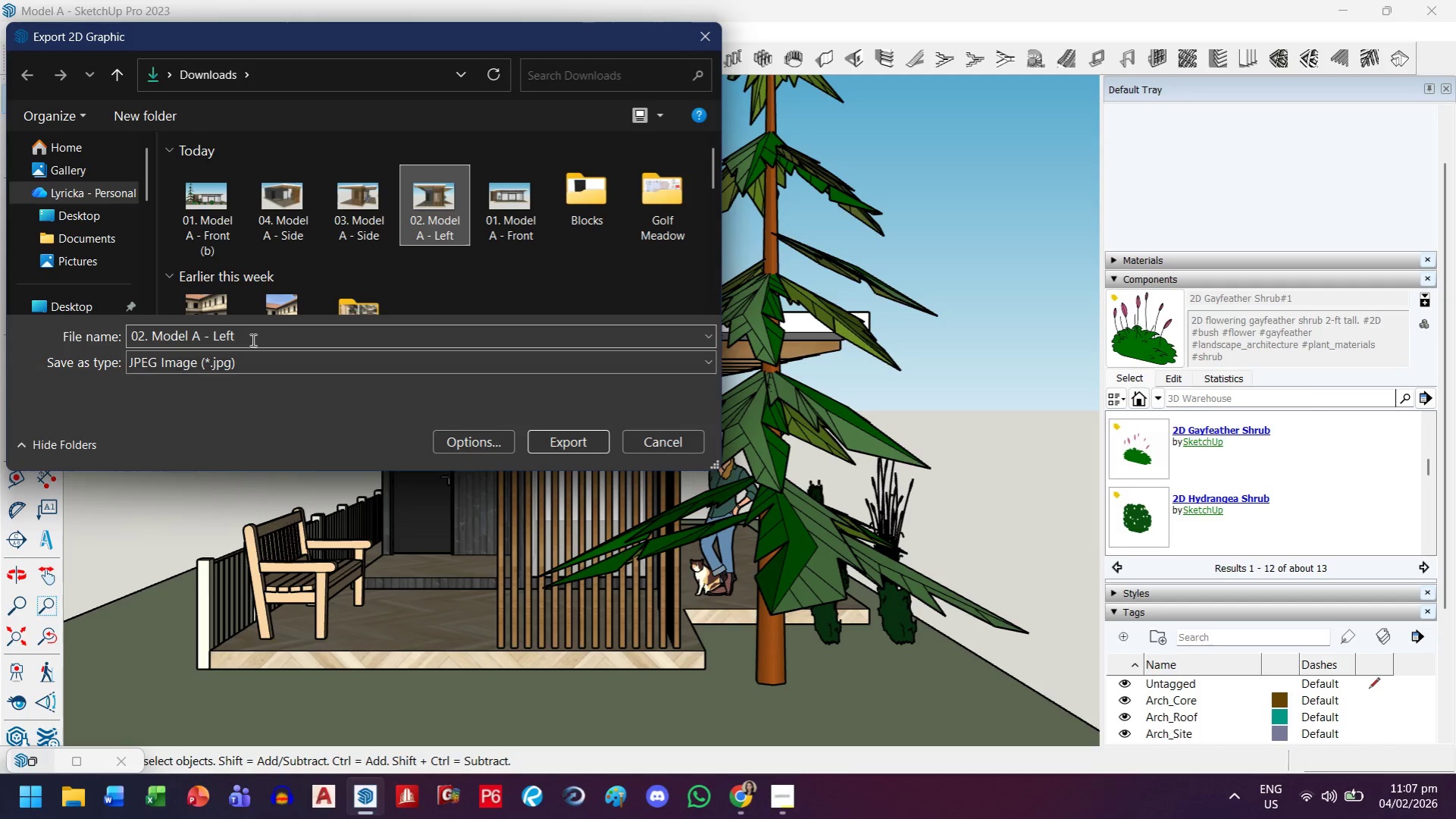 
left_click([256, 333])
 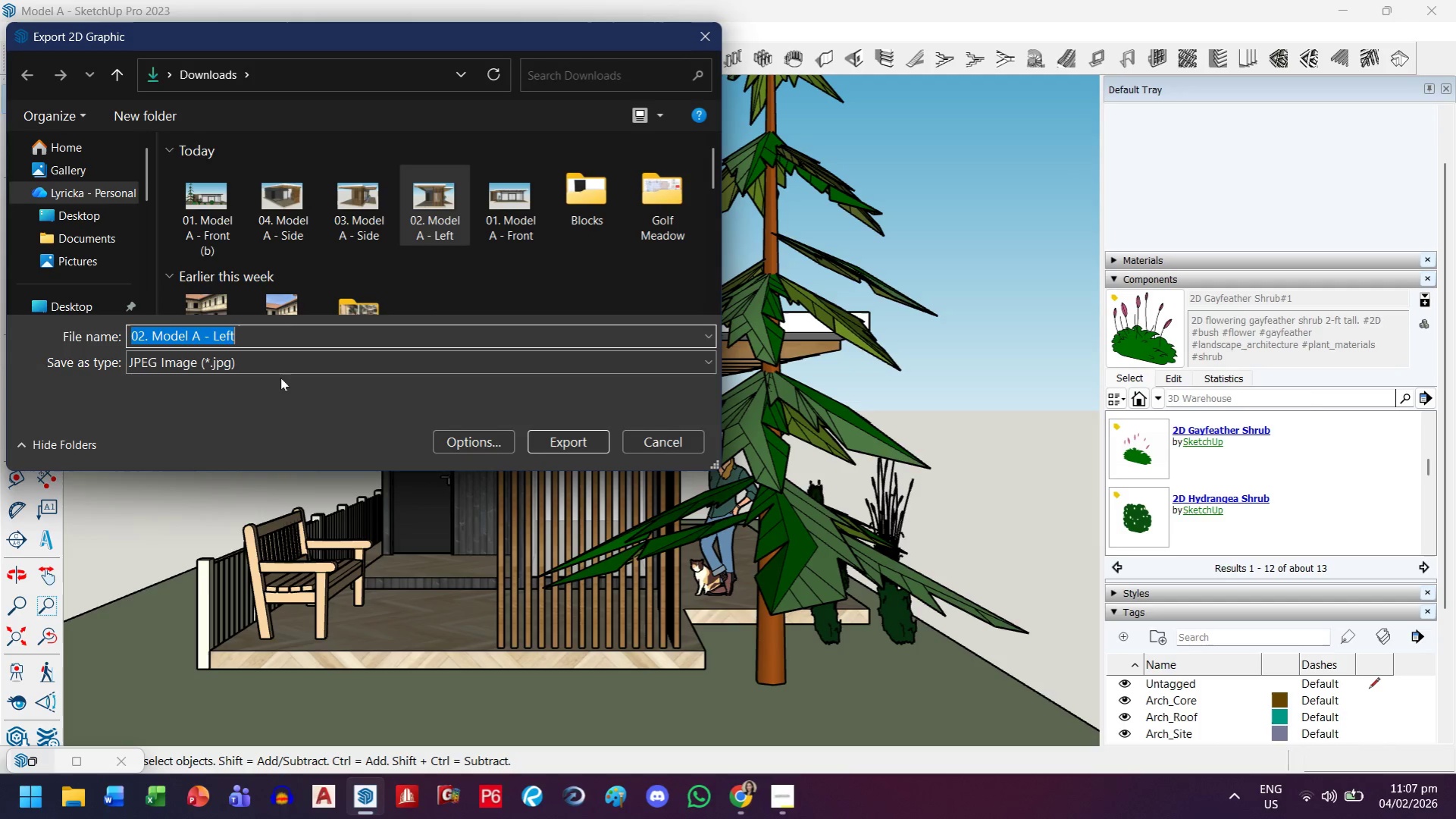 
key(ArrowRight)
 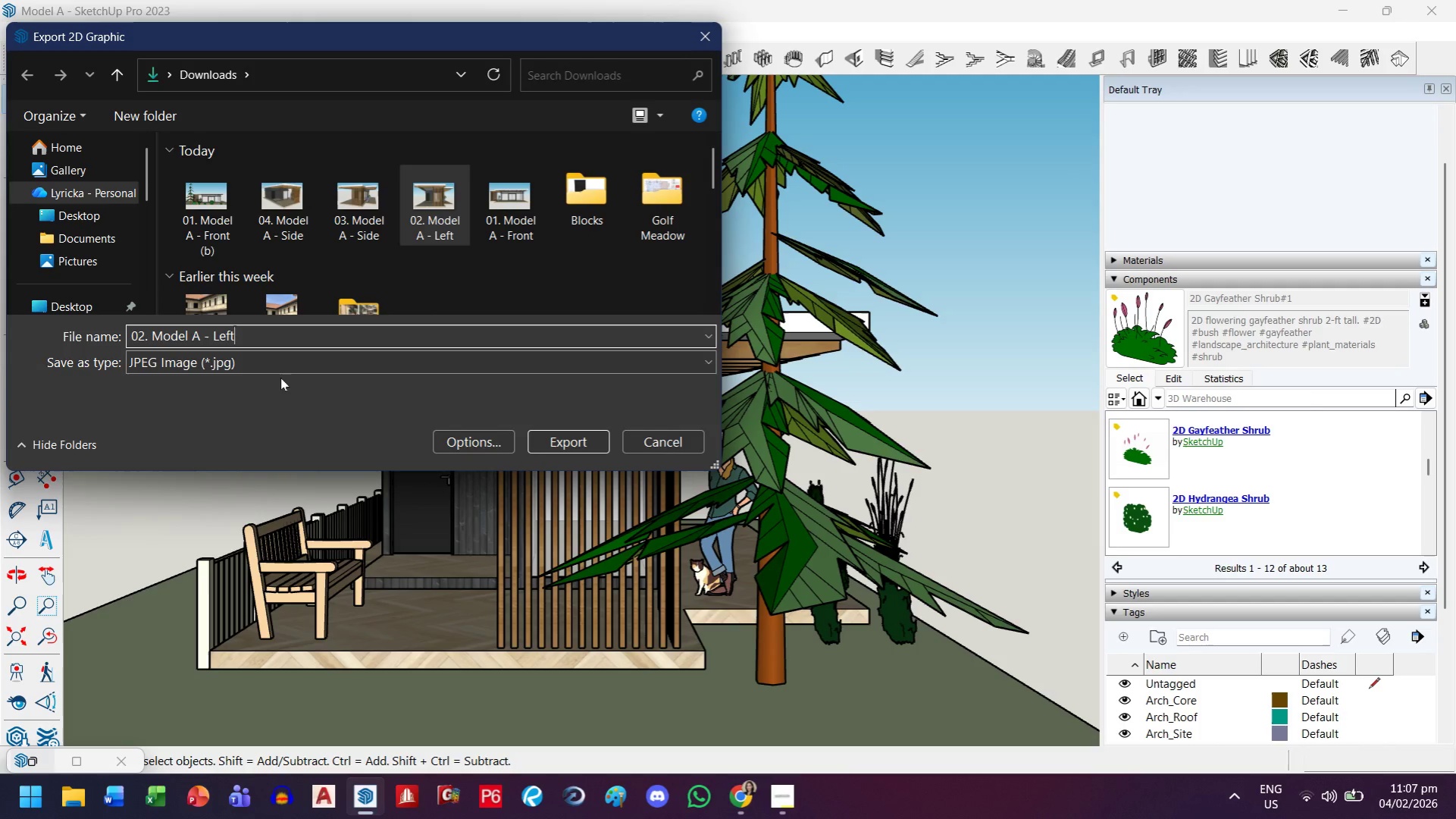 
type( (b))
 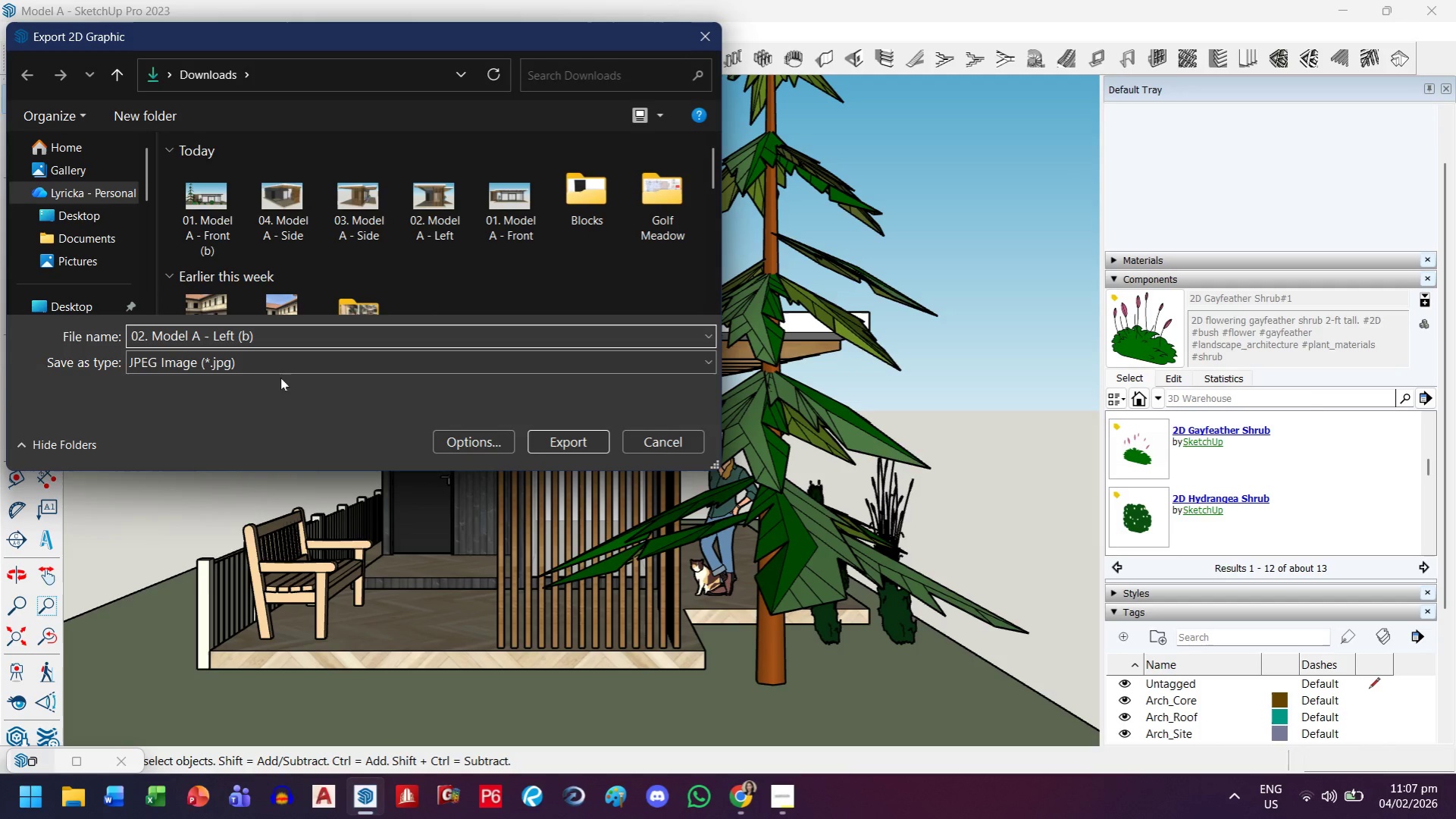 
key(Enter)
 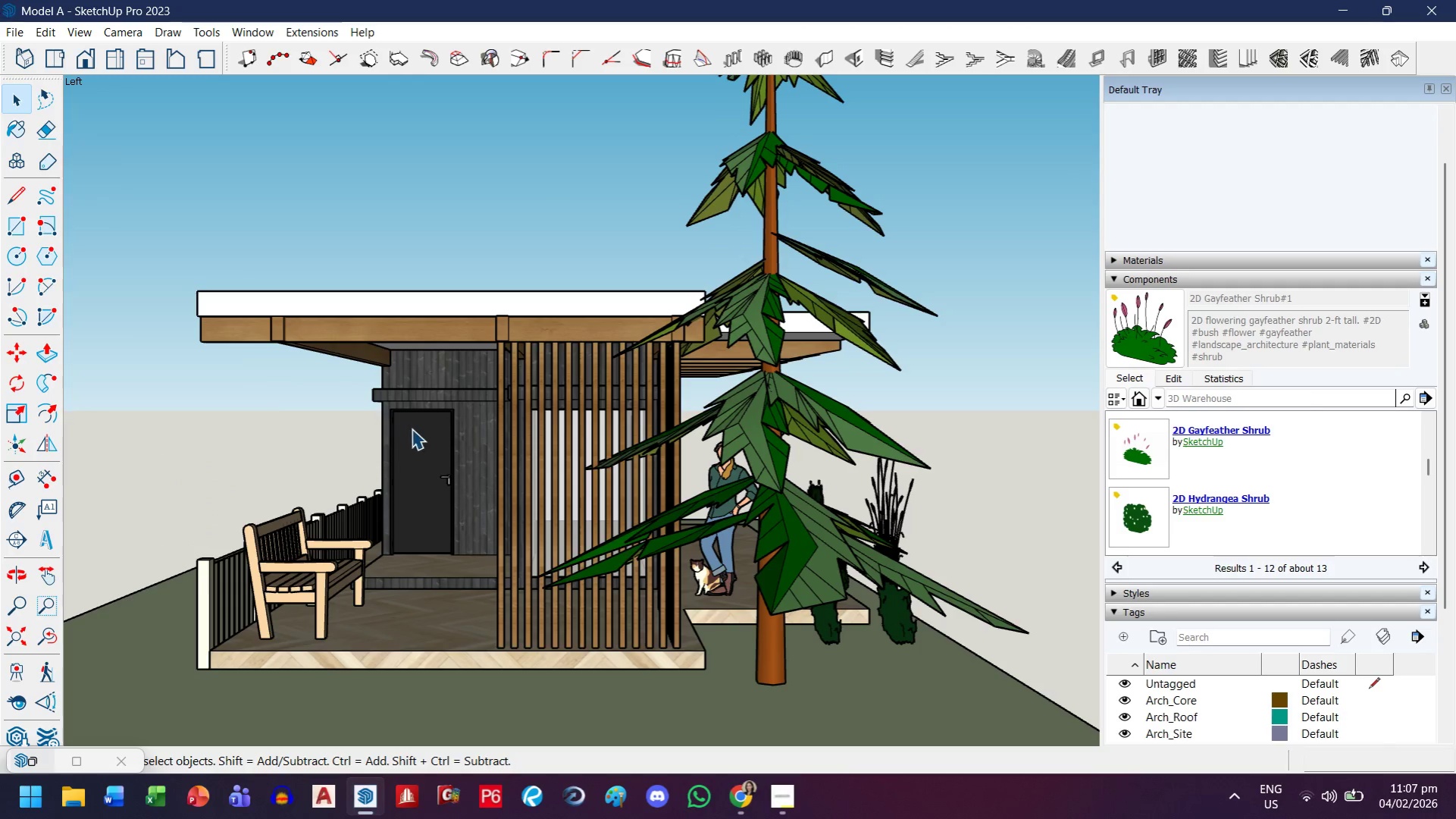 
scroll: coordinate [608, 472], scroll_direction: up, amount: 1.0
 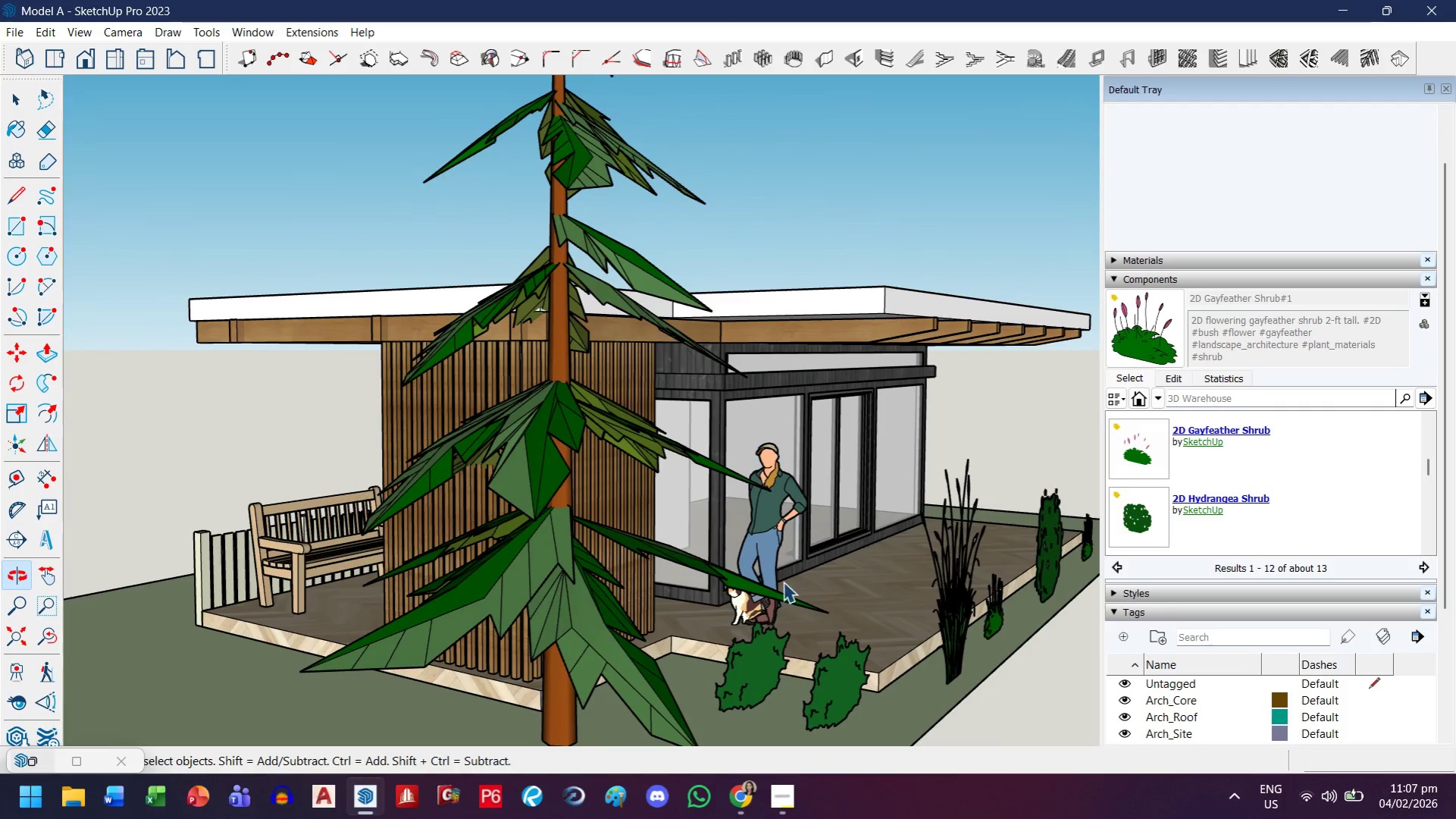 
left_click_drag(start_coordinate=[884, 566], to_coordinate=[734, 567])
 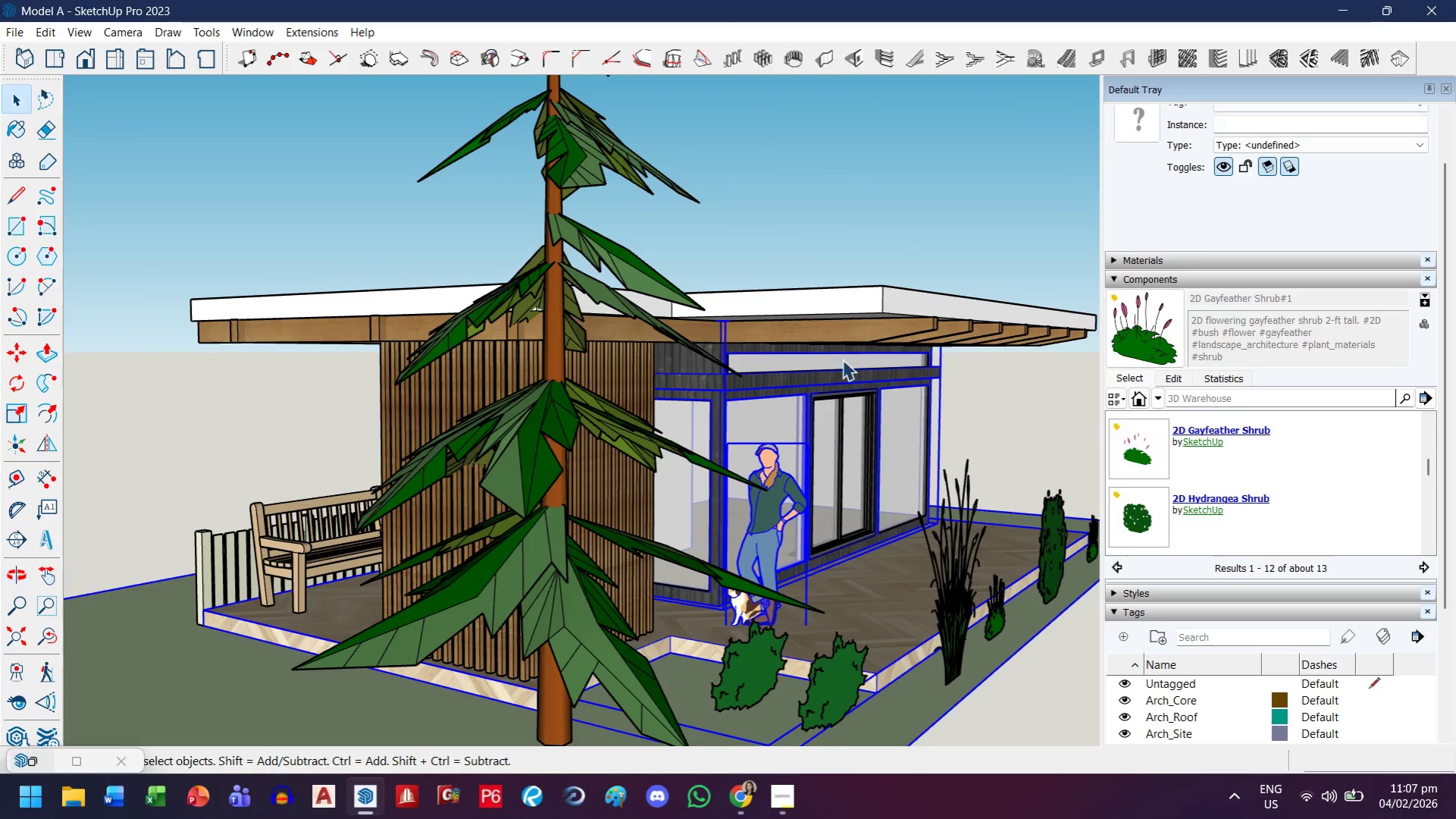 
left_click([864, 259])
 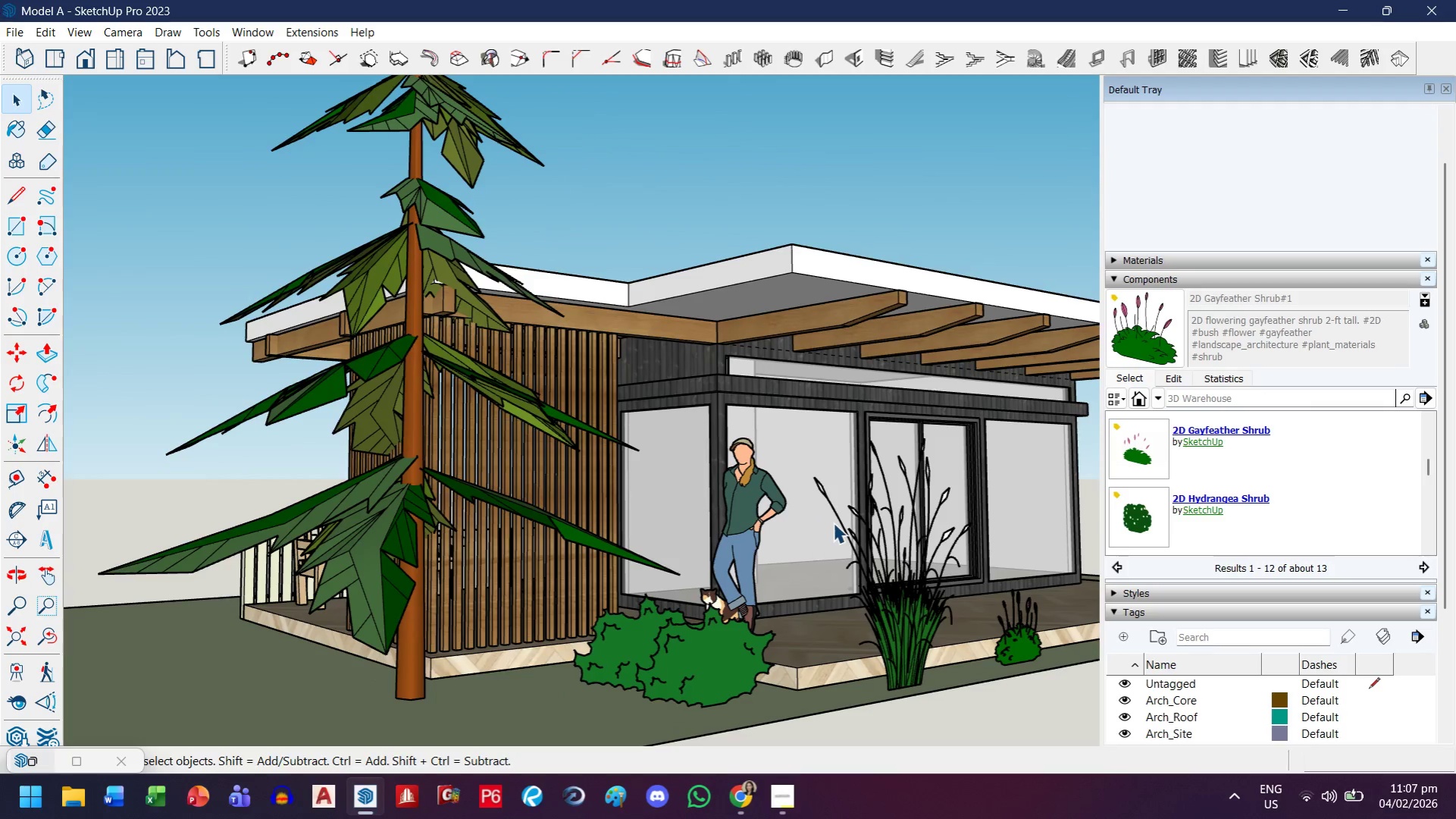 
key(H)
 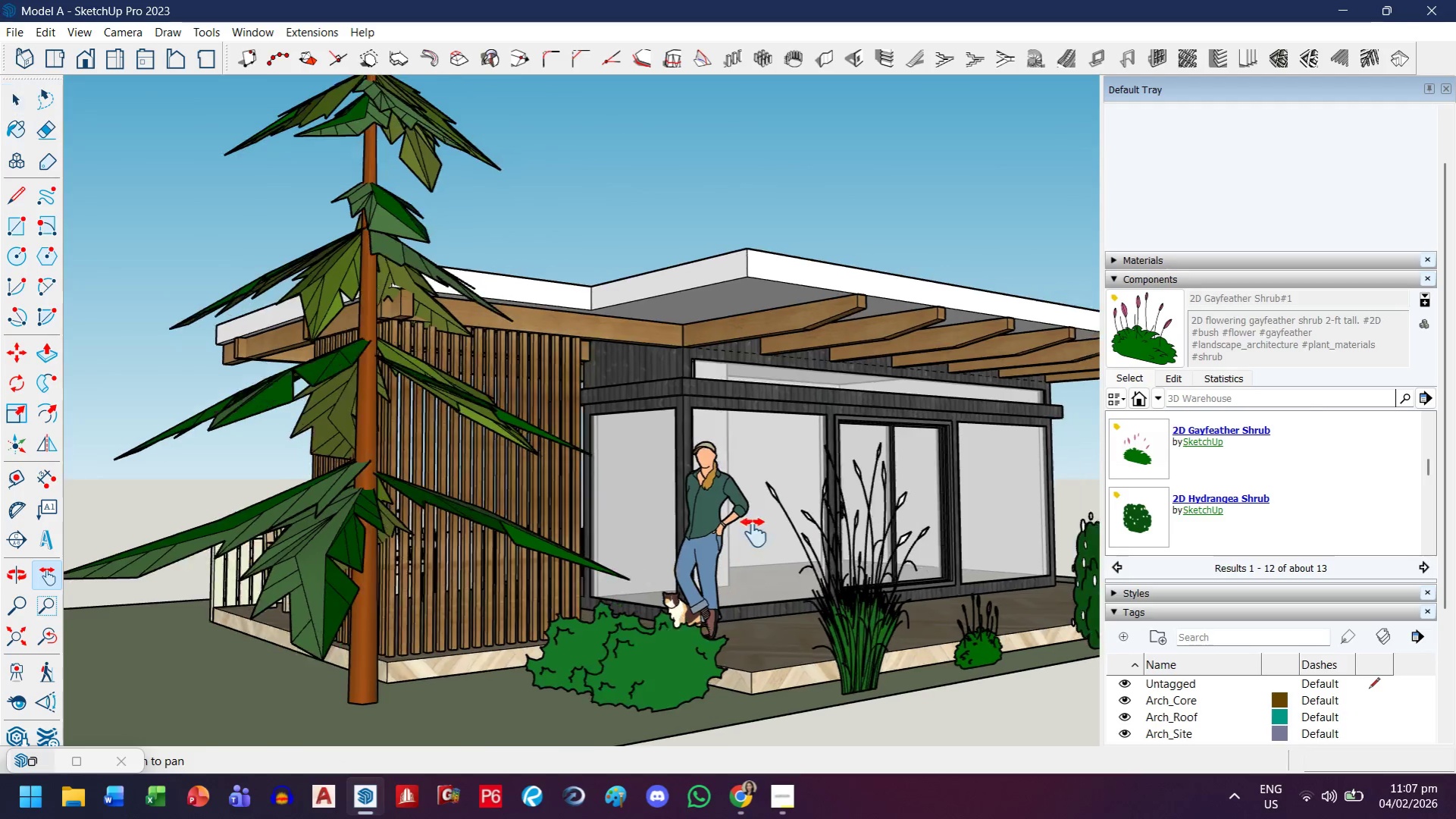 
left_click_drag(start_coordinate=[825, 518], to_coordinate=[665, 571])
 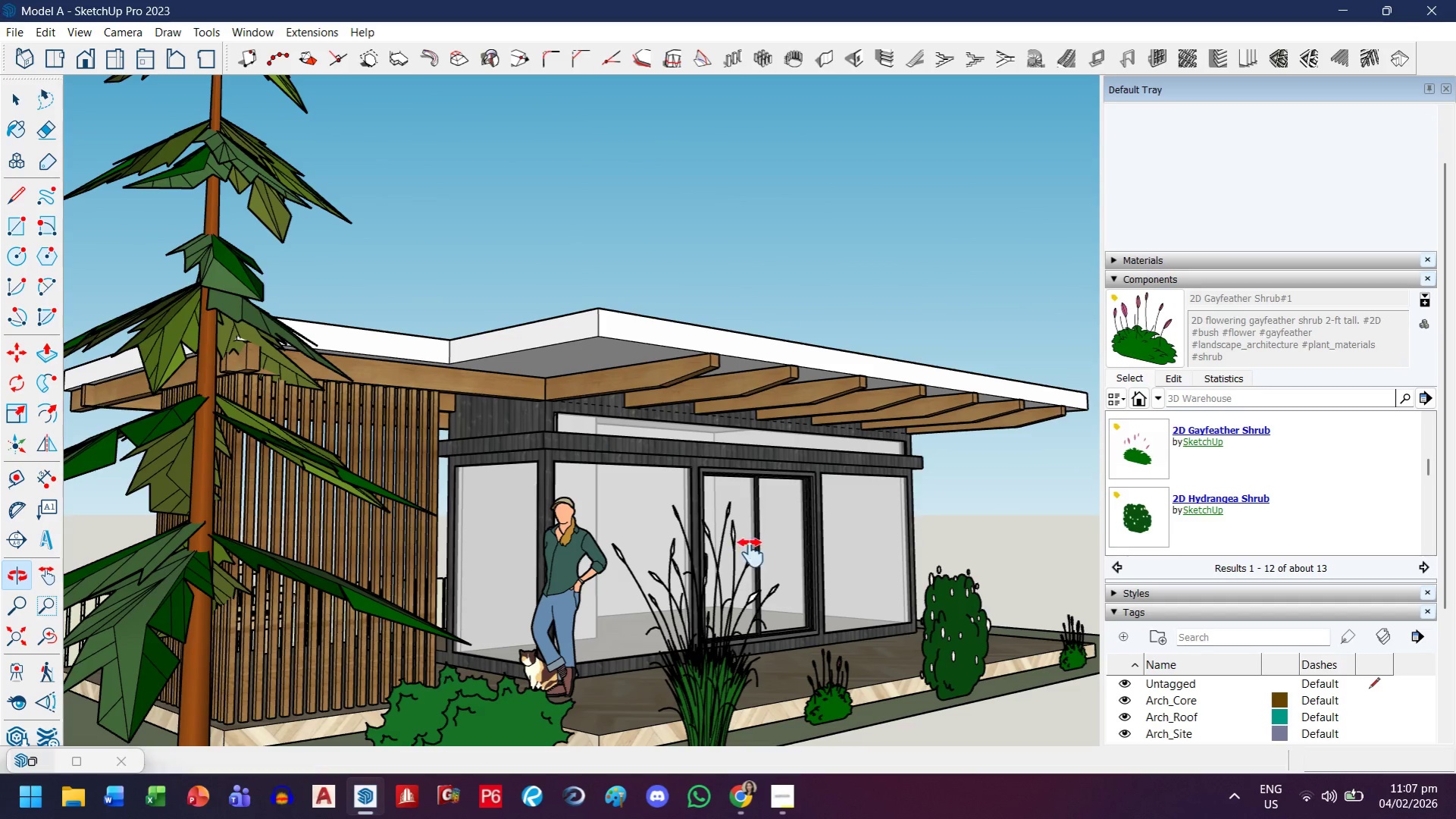 
left_click_drag(start_coordinate=[721, 563], to_coordinate=[748, 507])
 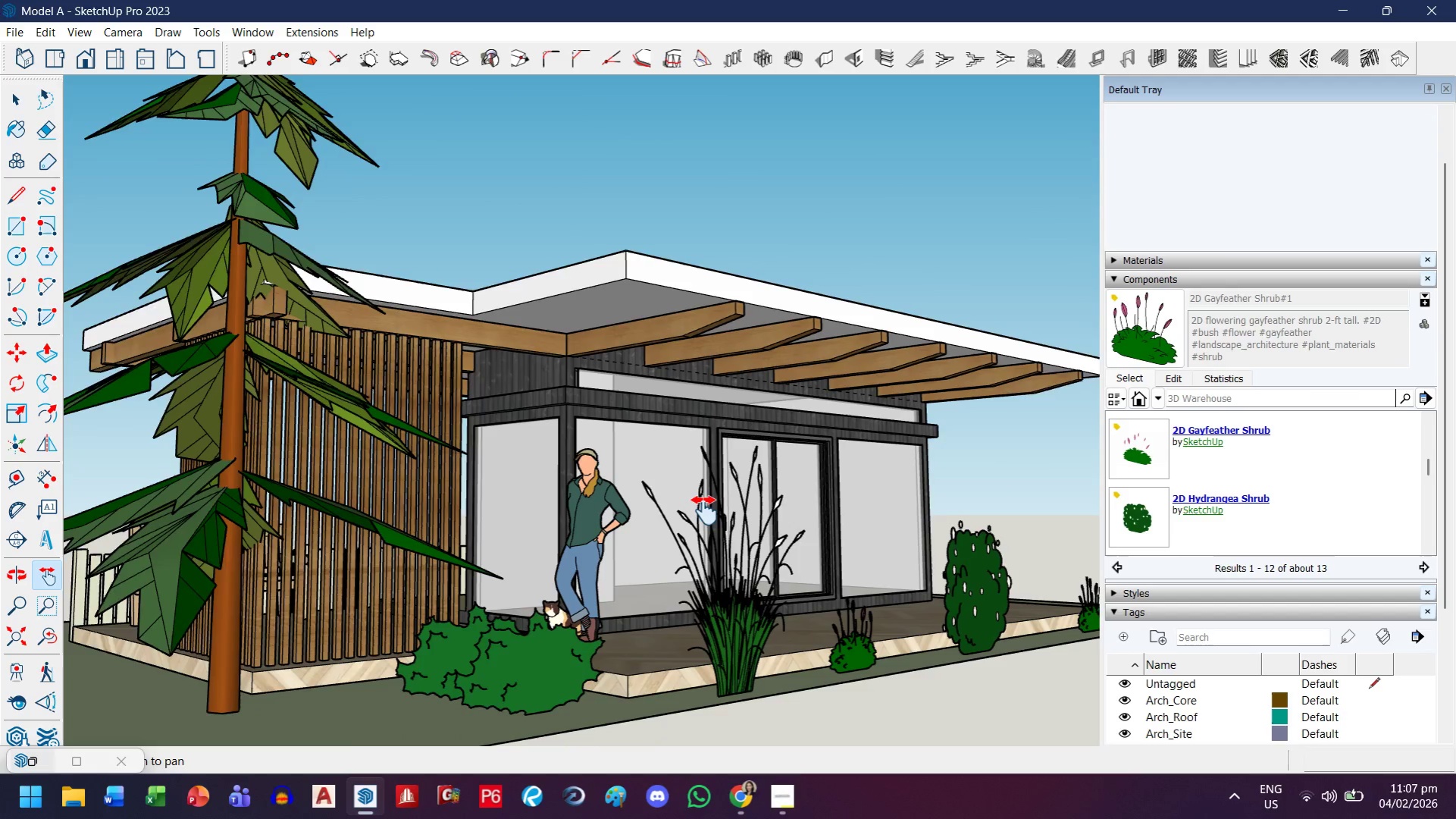 
left_click_drag(start_coordinate=[703, 510], to_coordinate=[713, 513])
 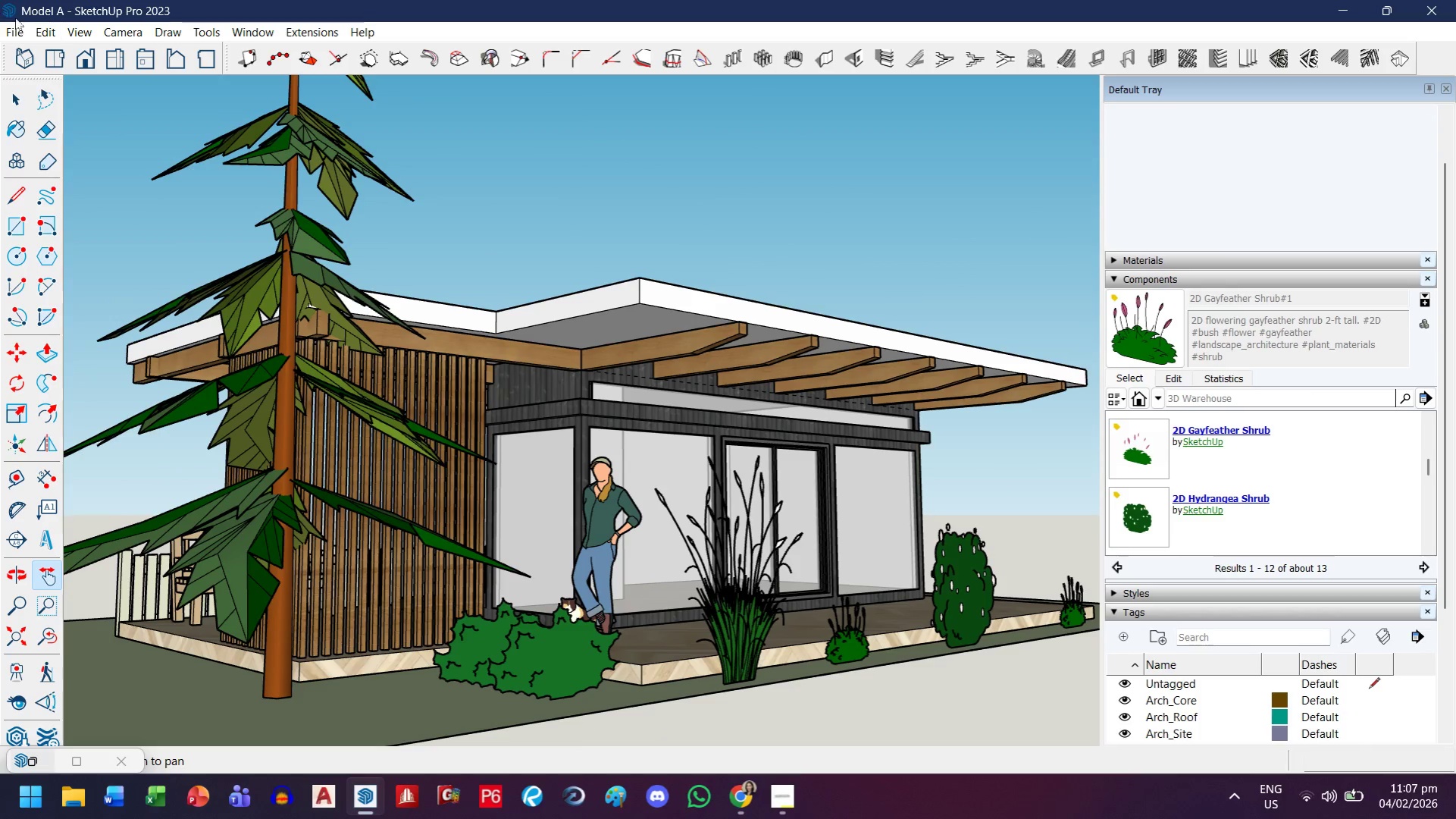 
scroll: coordinate [704, 510], scroll_direction: down, amount: 1.0
 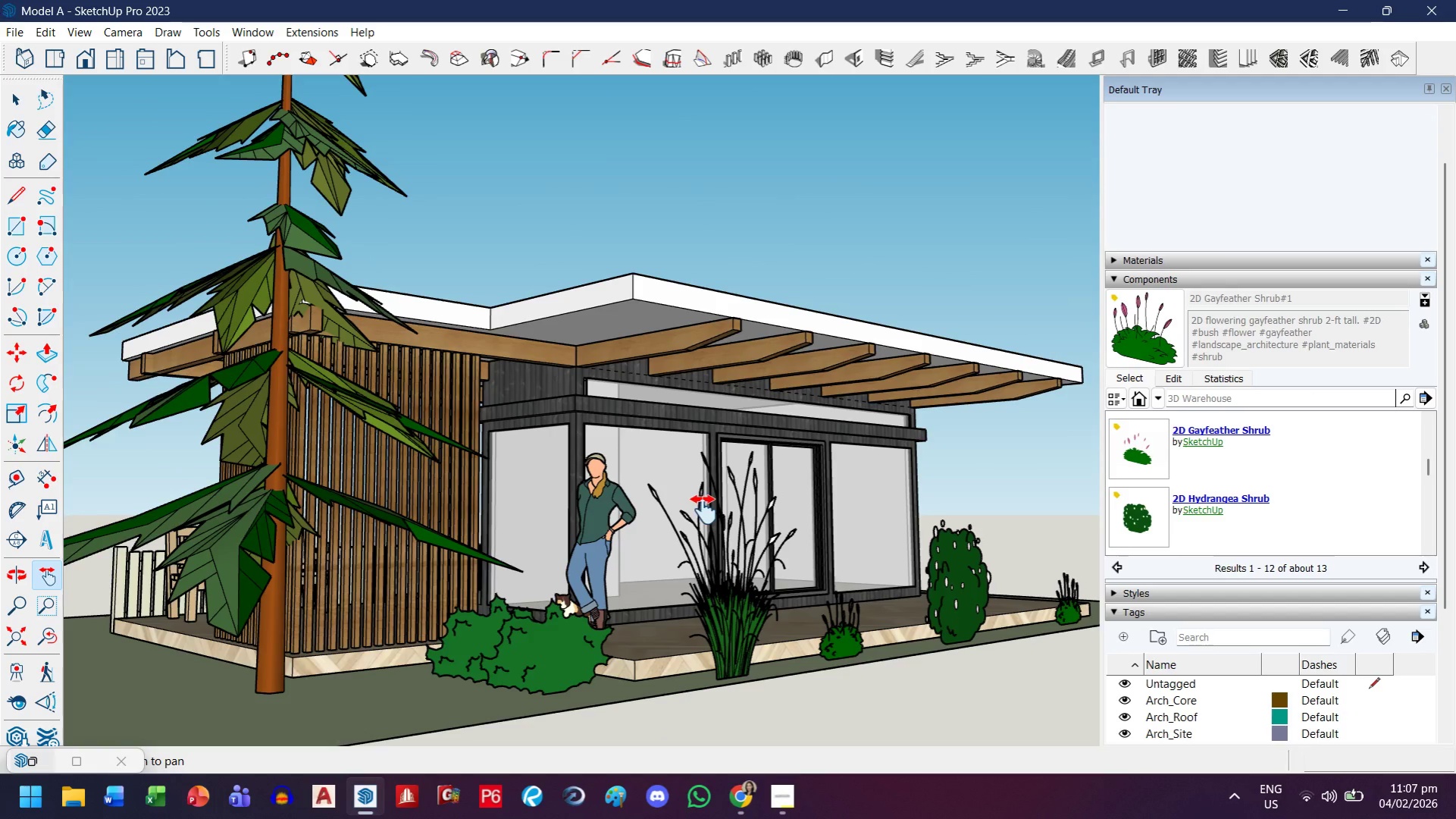 
left_click([5, 33])
 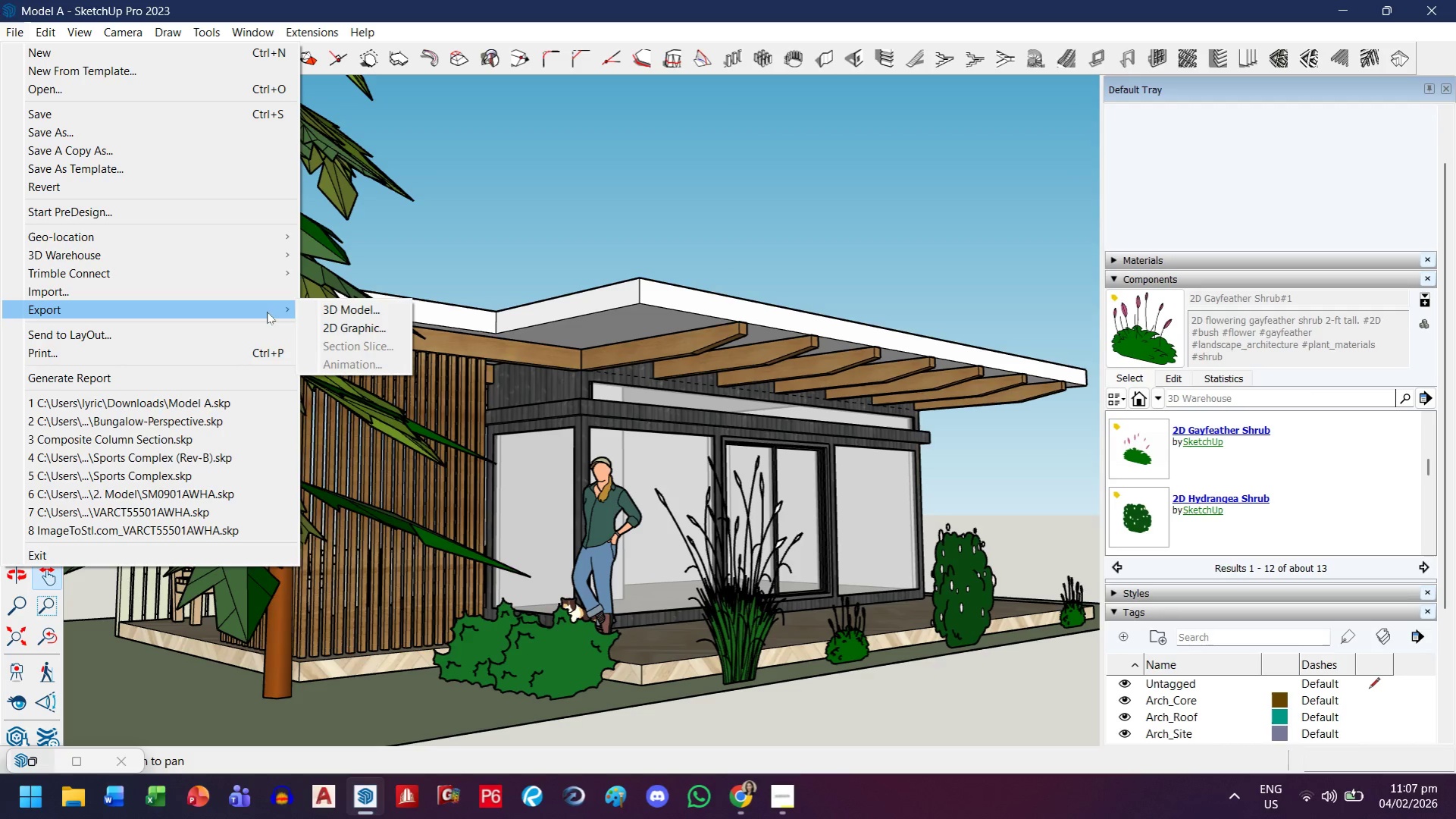 
left_click([346, 329])
 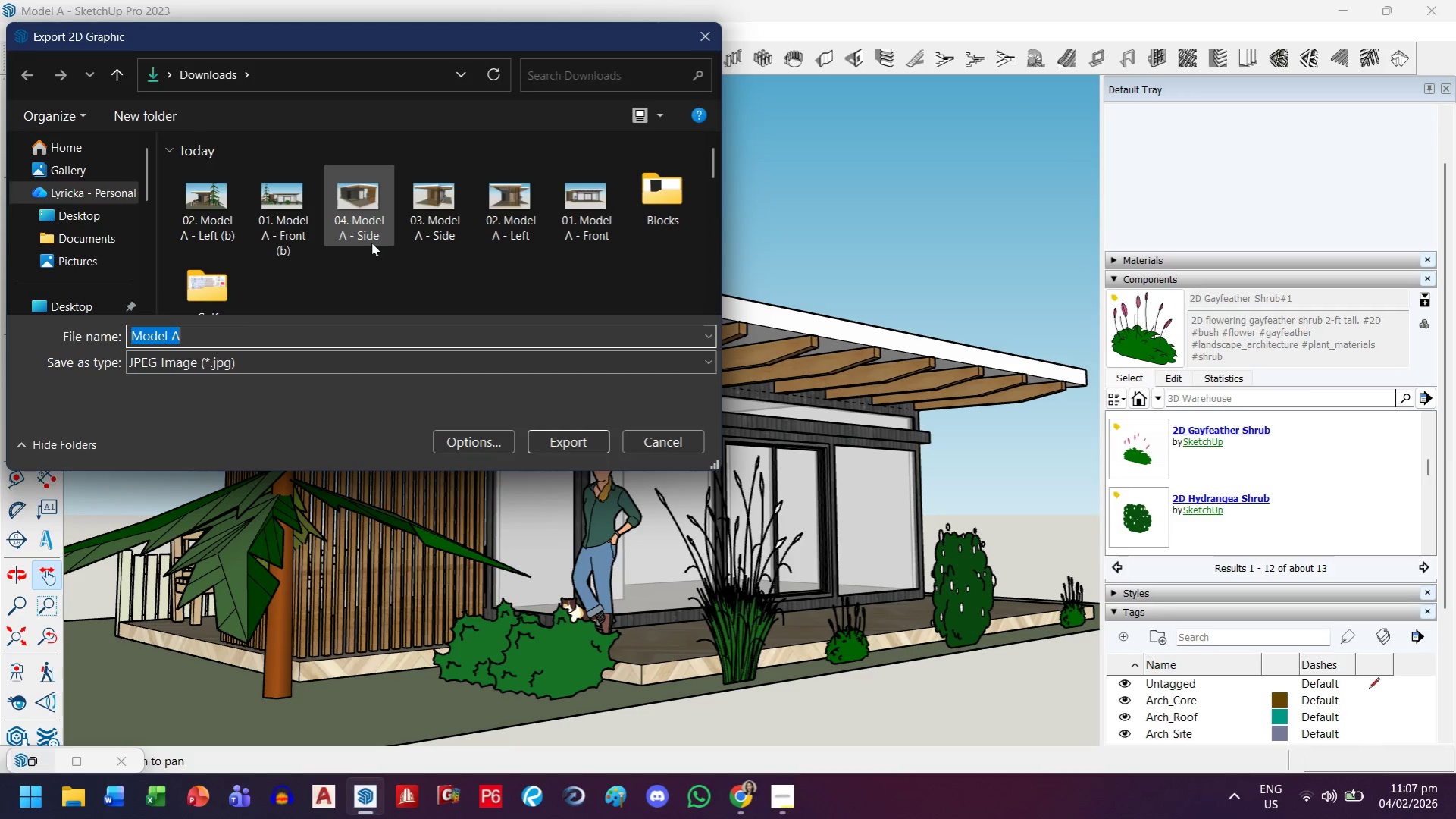 
left_click_drag(start_coordinate=[415, 224], to_coordinate=[415, 231])
 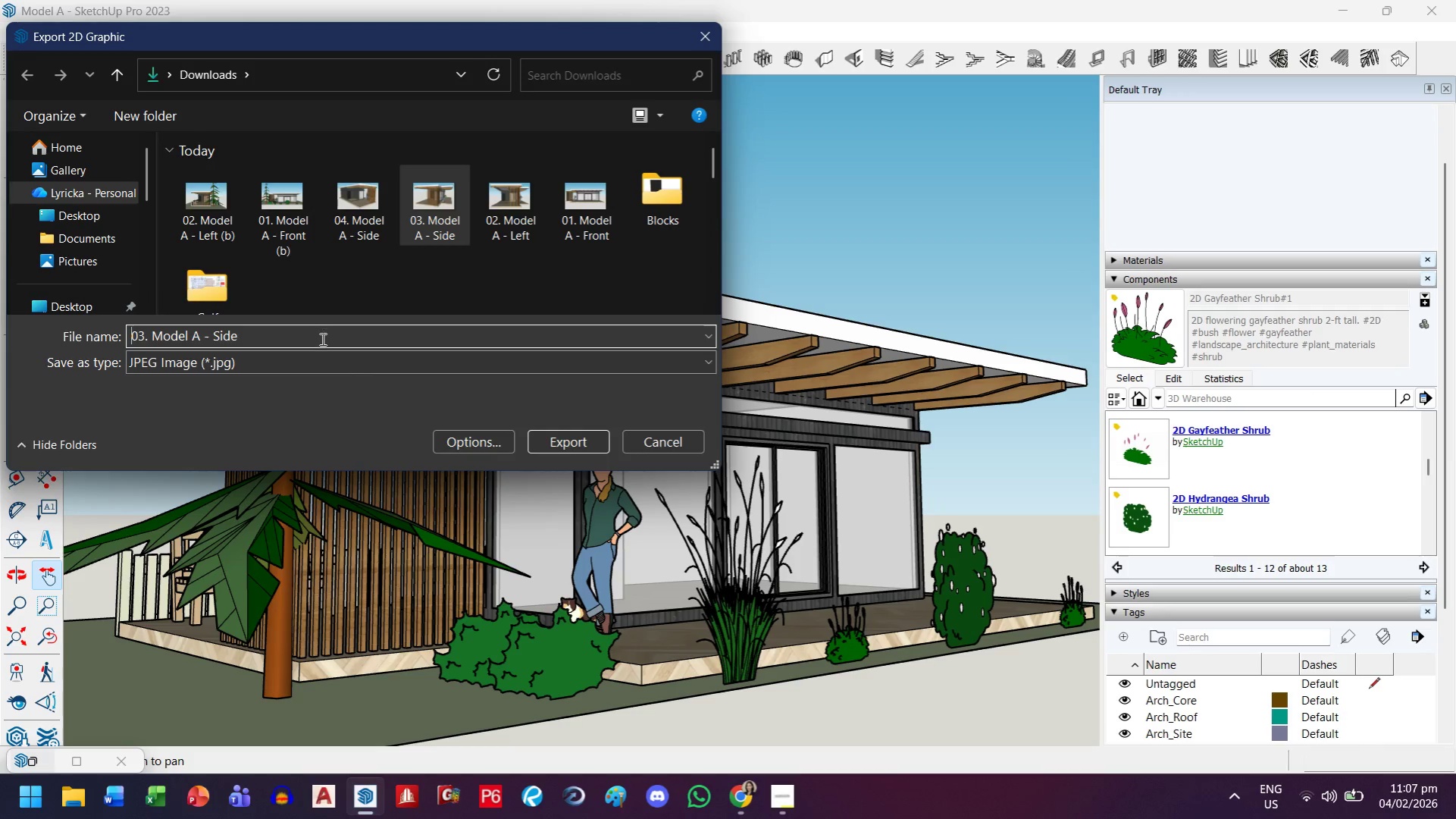 
double_click([321, 339])
 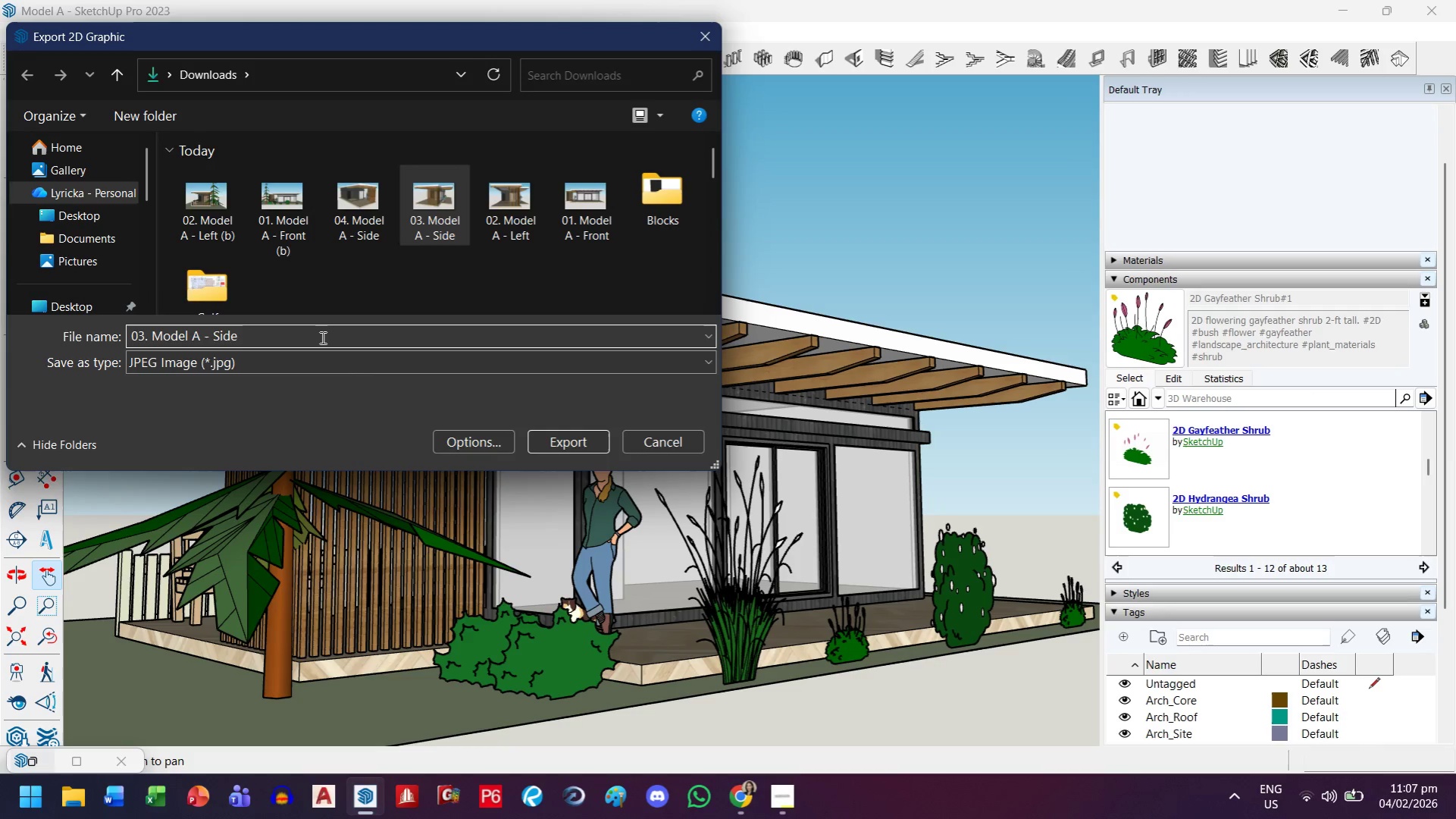 
type( (b))
 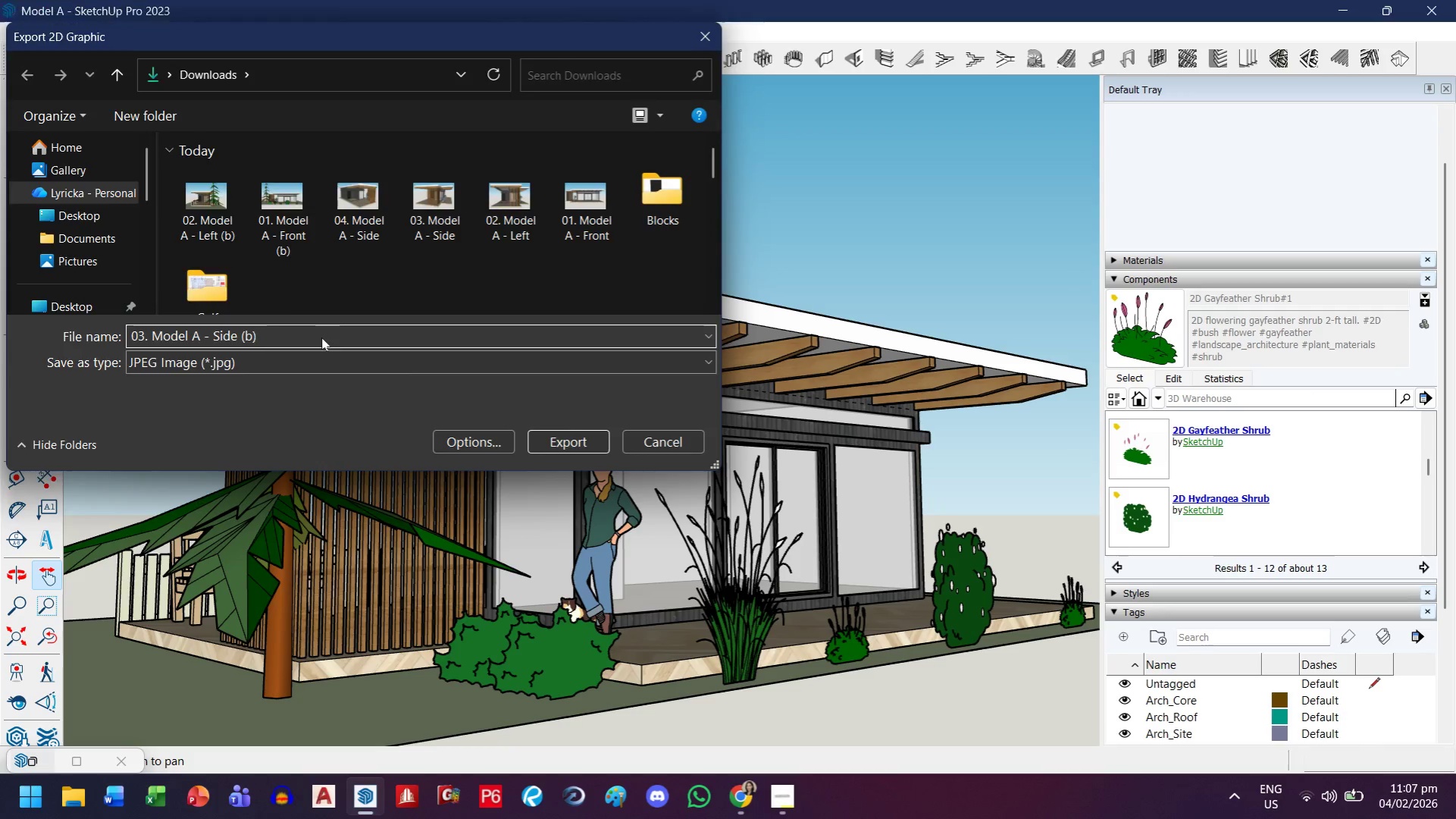 
key(Enter)
 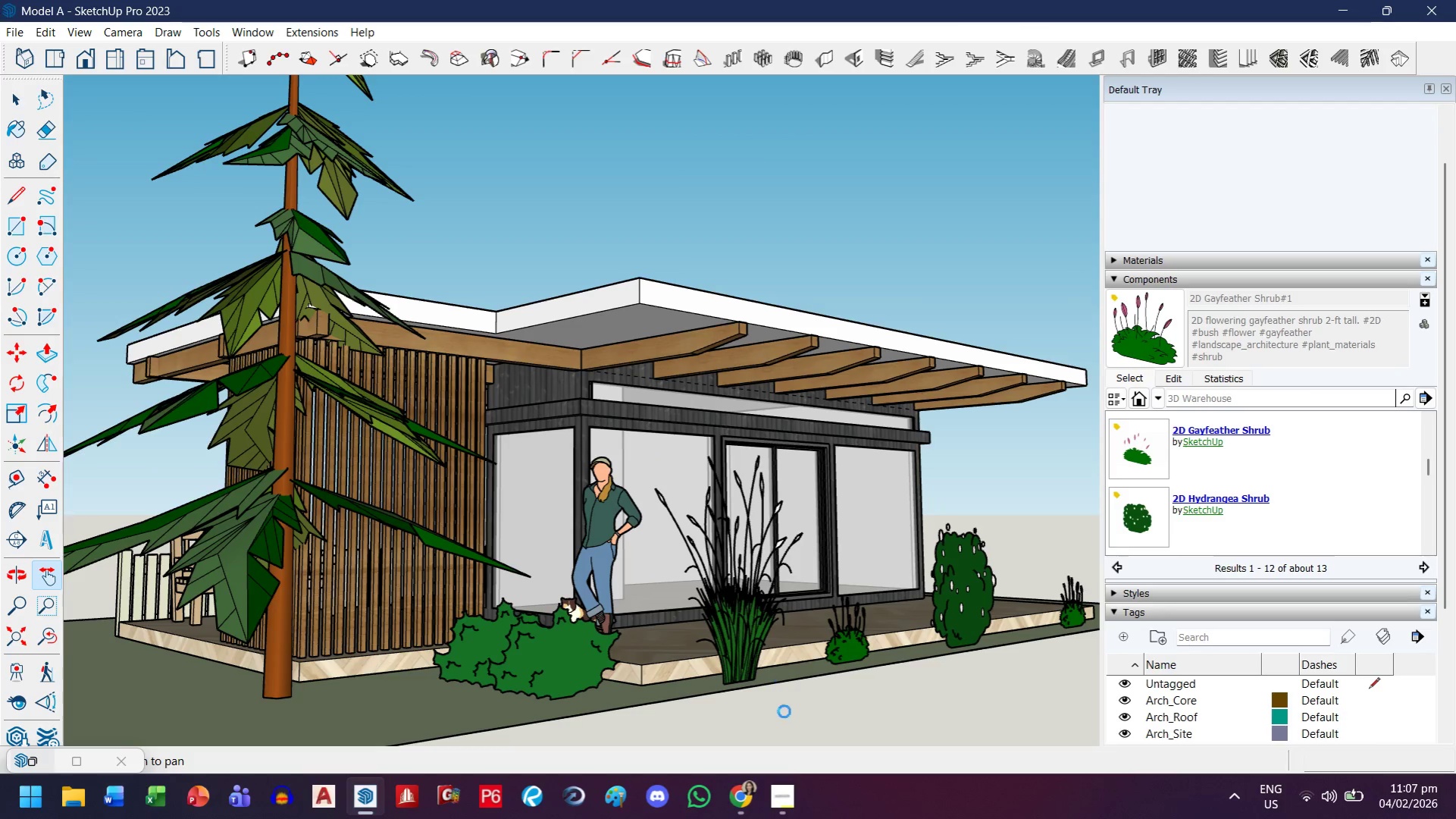 
left_click([794, 794])